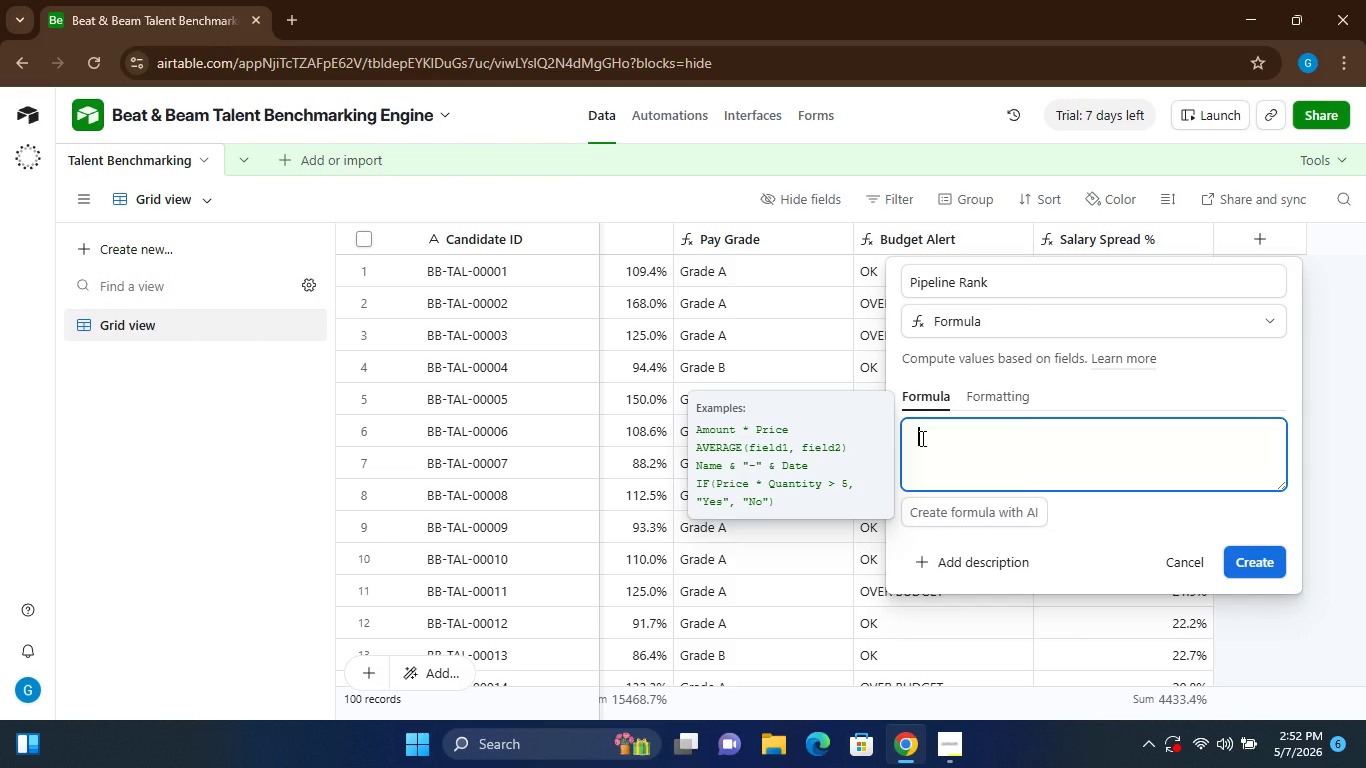 
type(SWITVH)
key(Backspace)
key(Backspace)
key(Backspace)
type(TCH()
 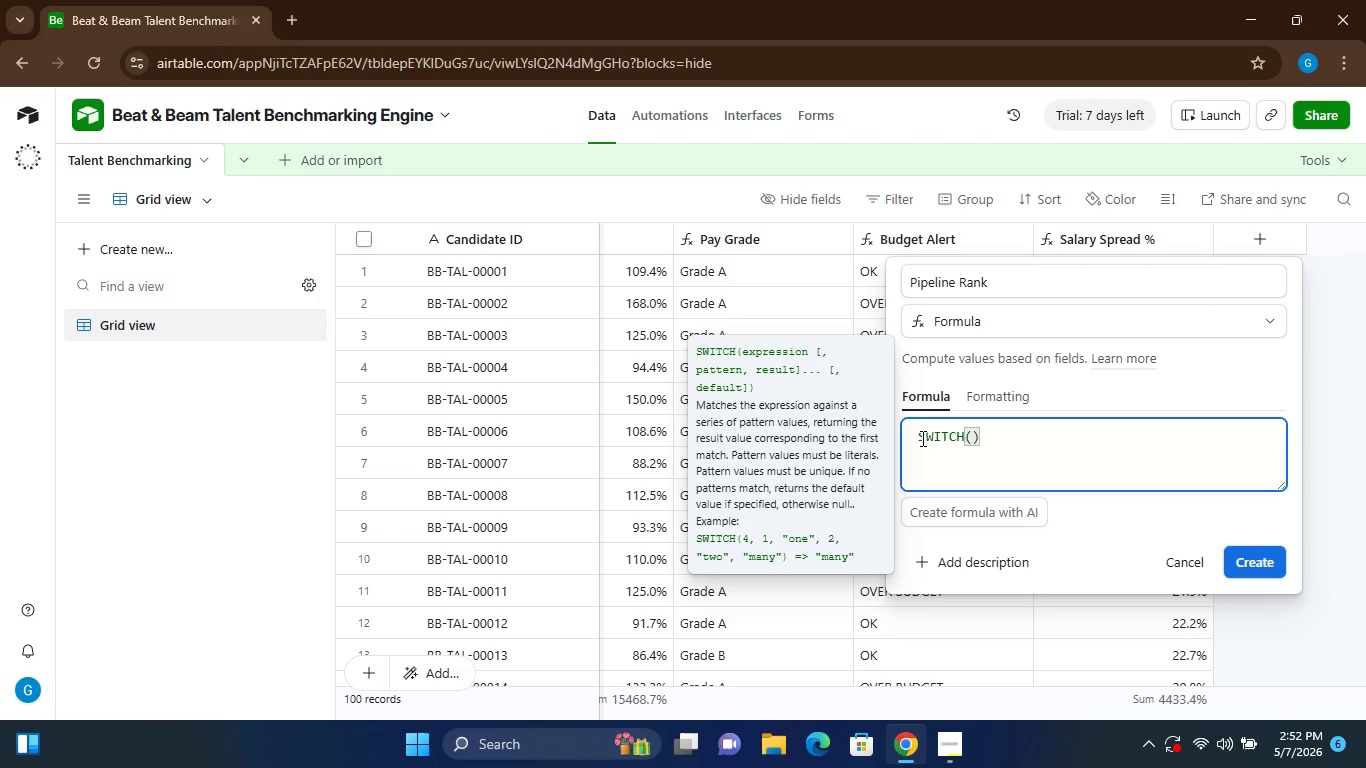 
key(Enter)
 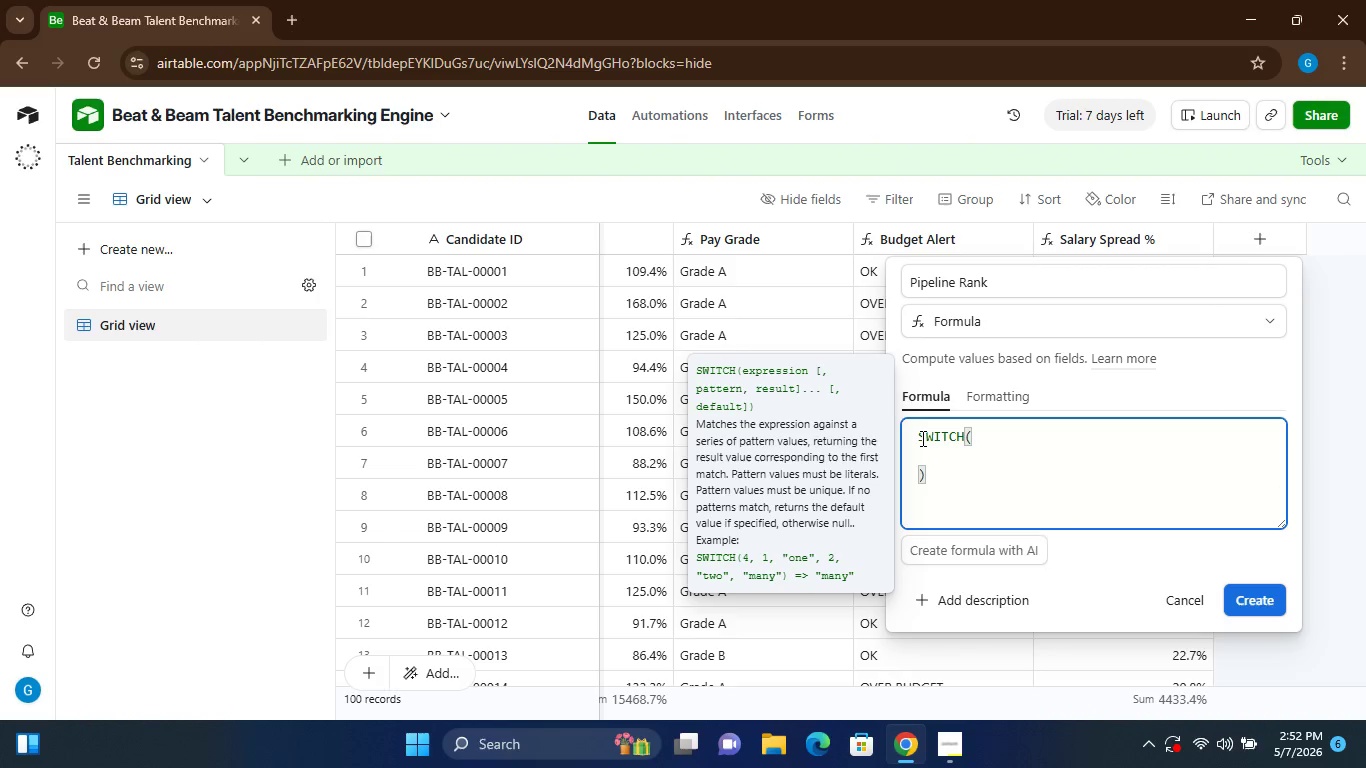 
type({Cadidate Status)
 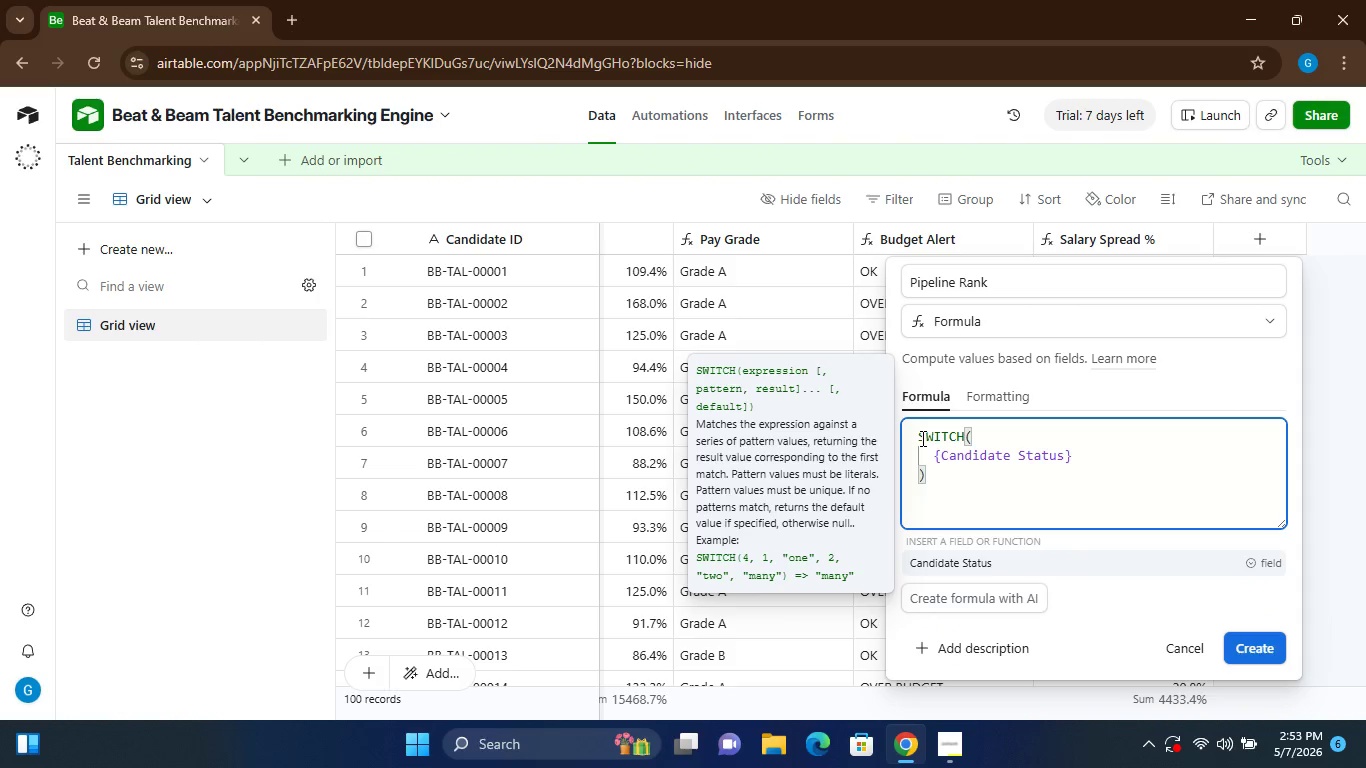 
key(ArrowRight)
 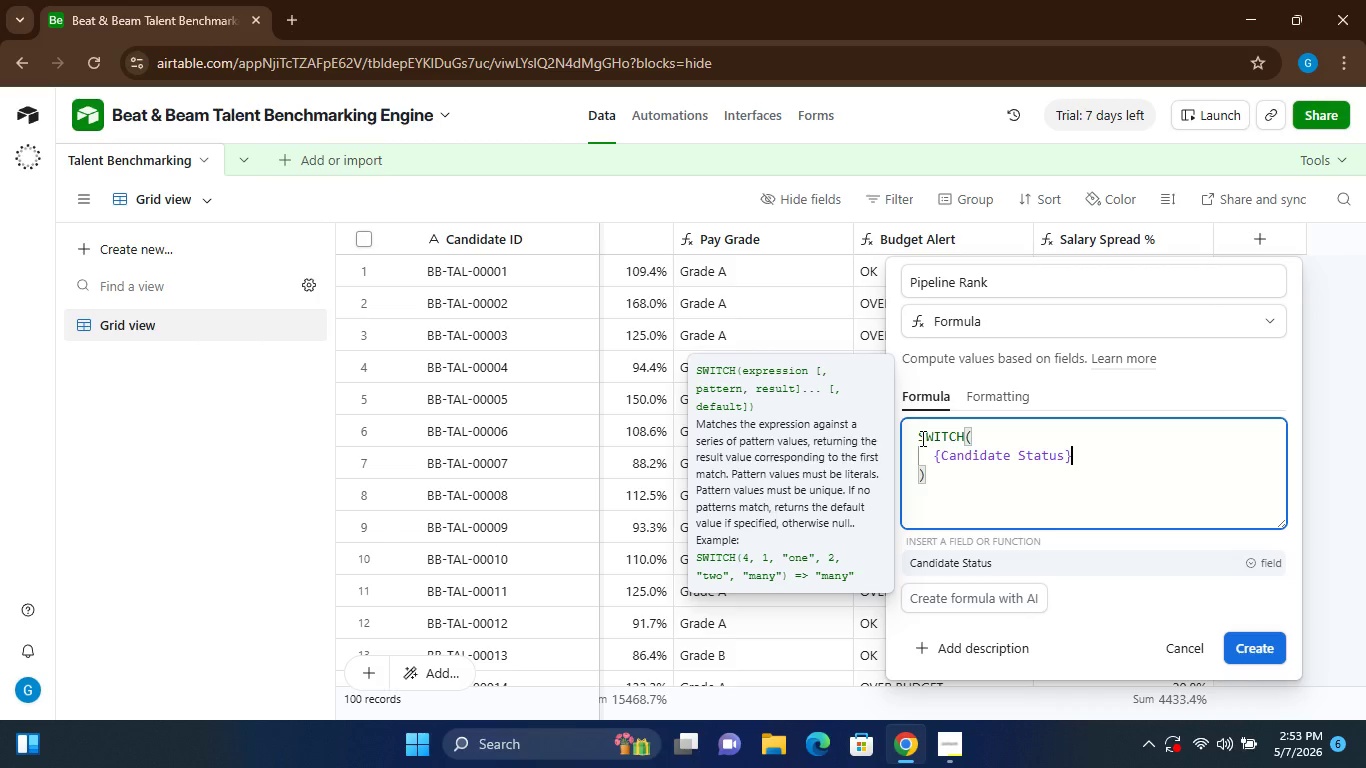 
key(Comma)
 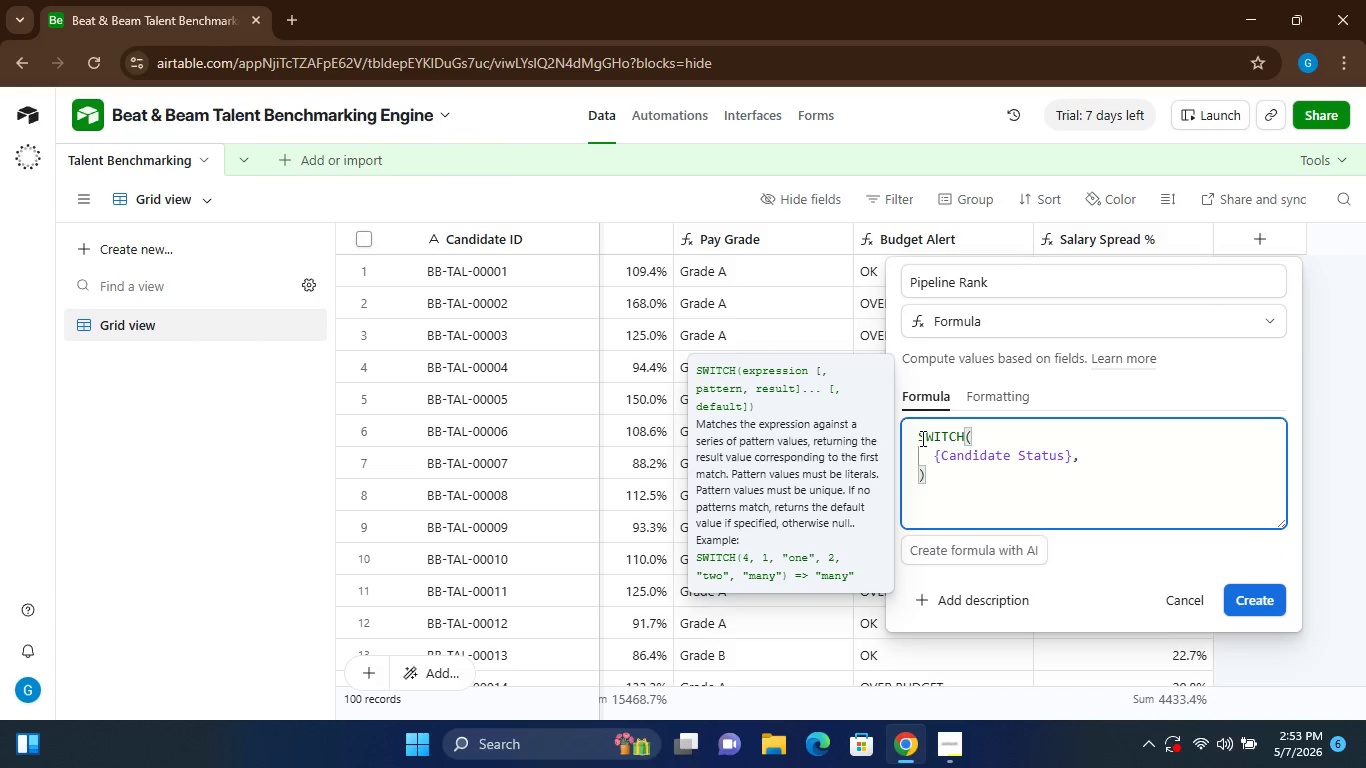 
key(Enter)
 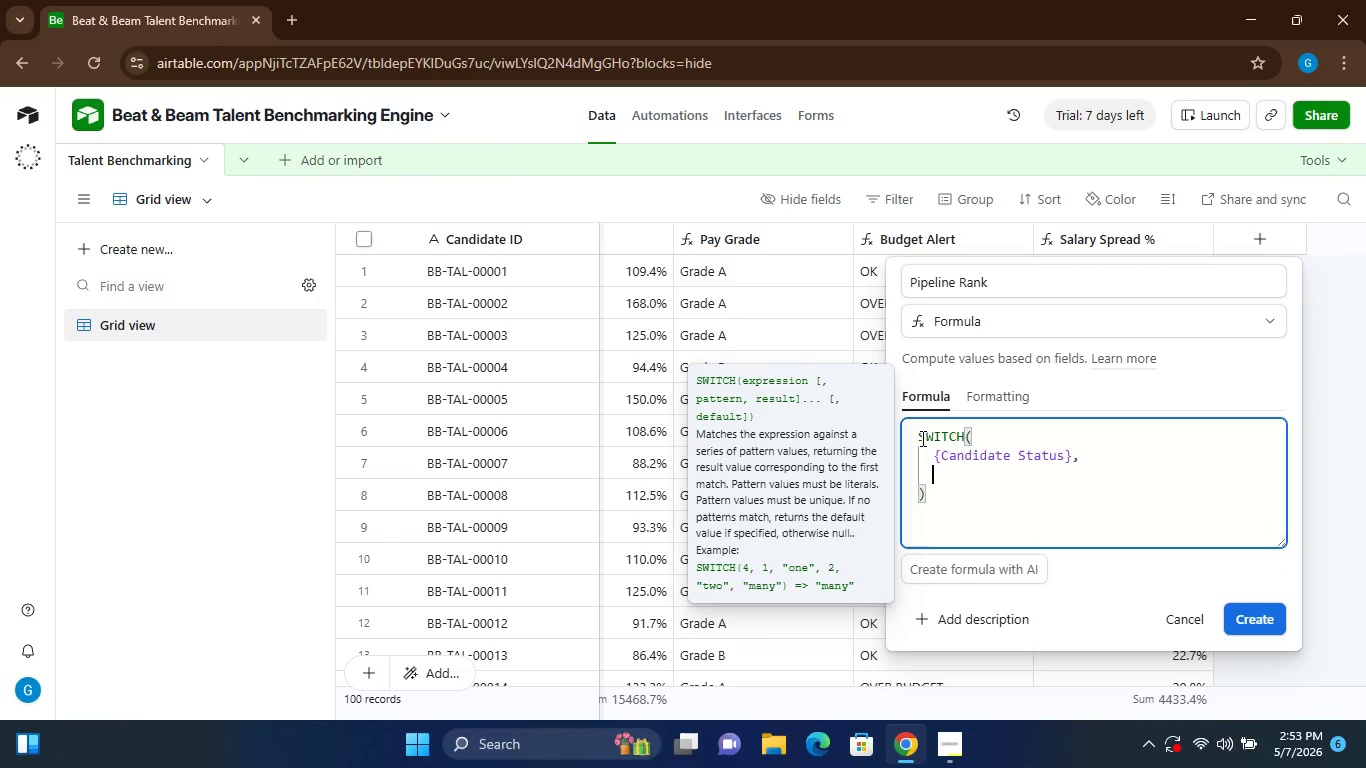 
key(Shift+Quote)
 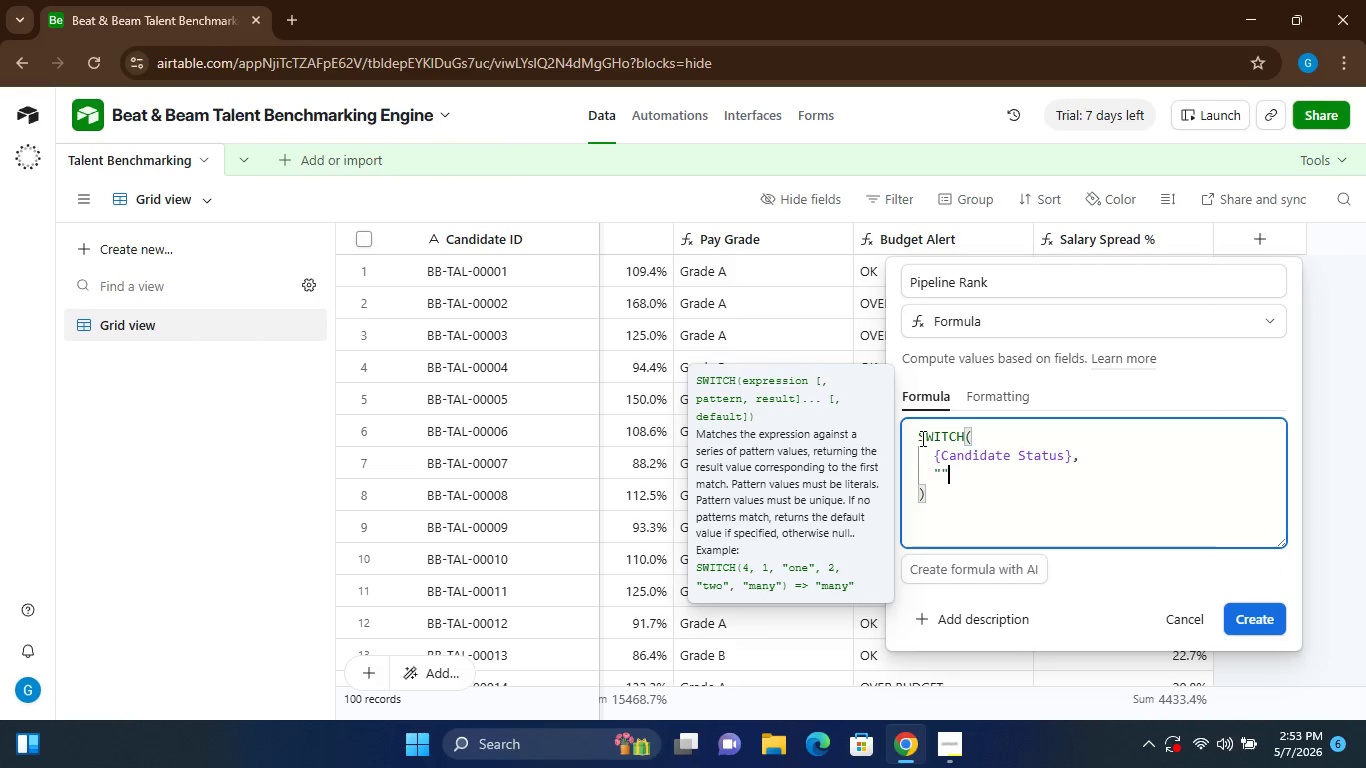 
key(Shift+Quote)
 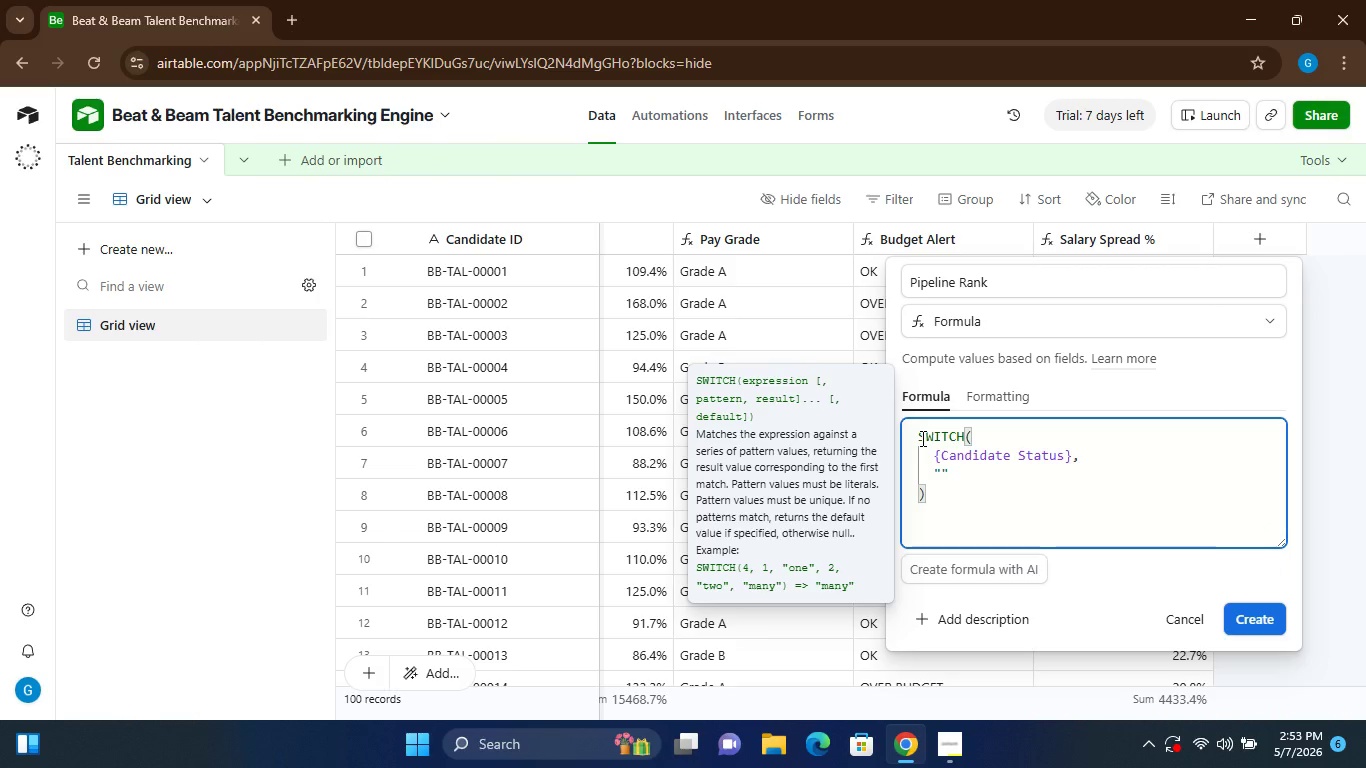 
key(ArrowLeft)
 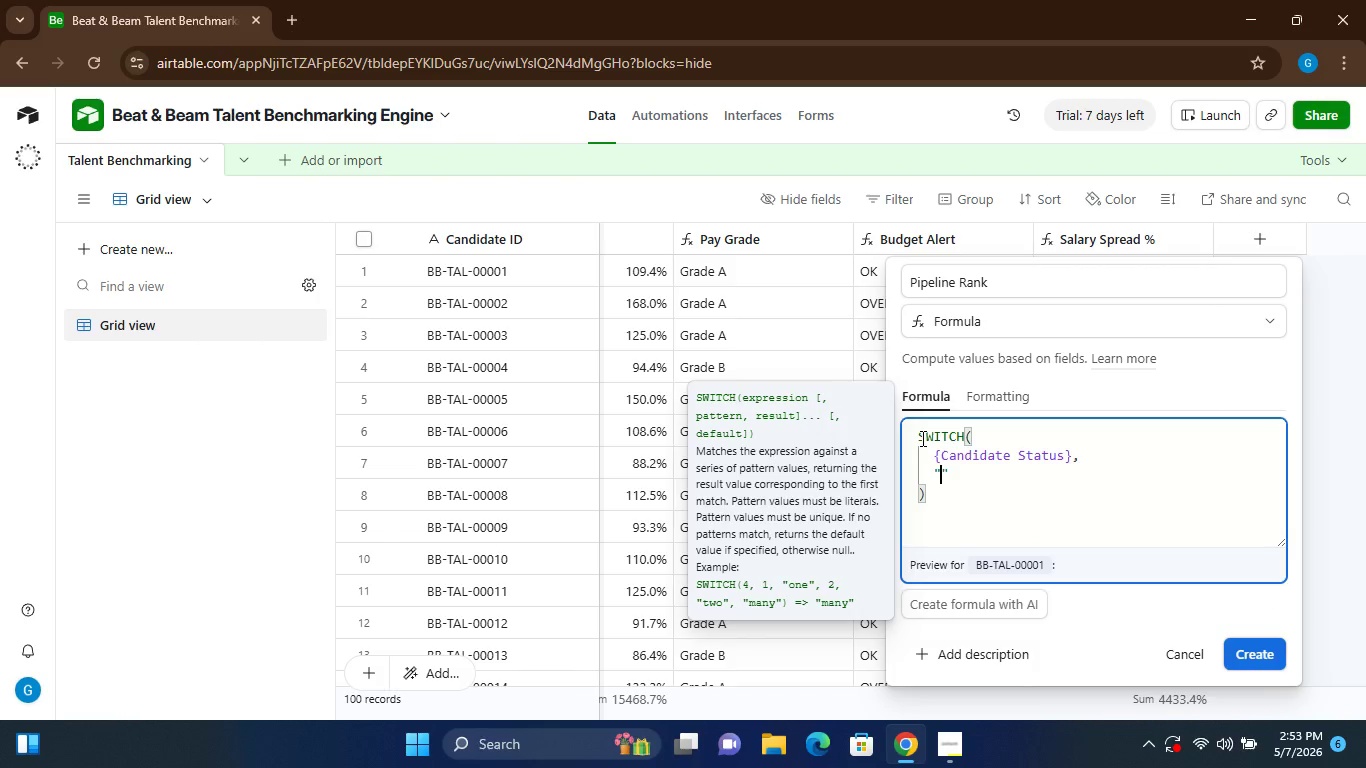 
type(Applied)
 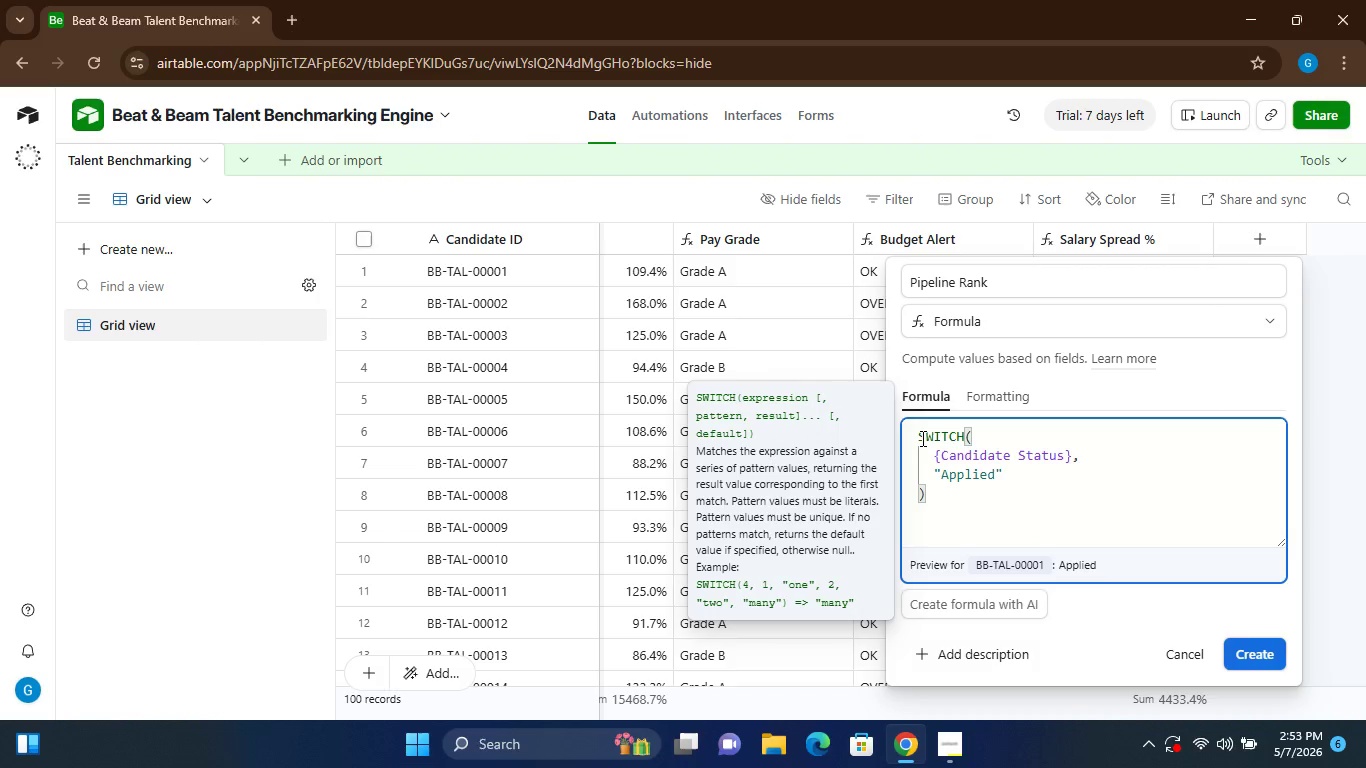 
key(ArrowRight)
 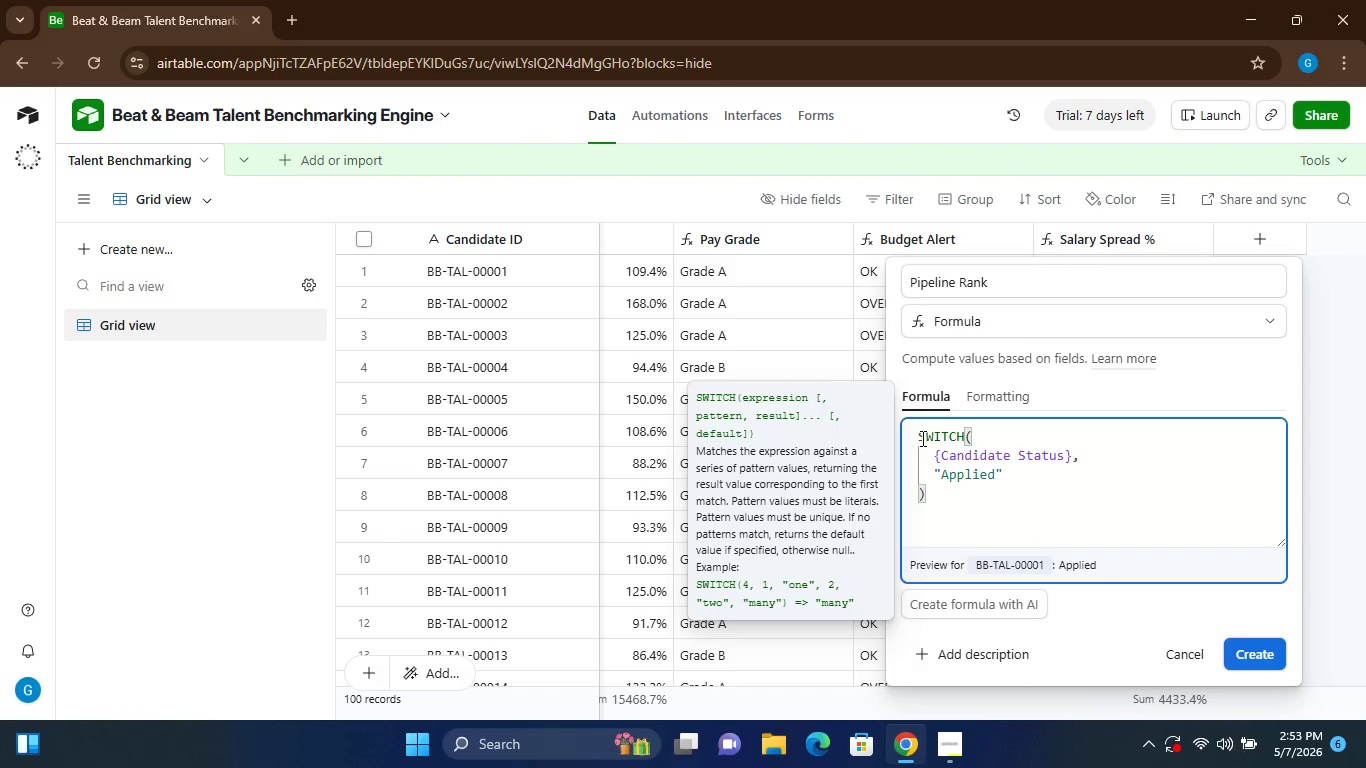 
key(Comma)
 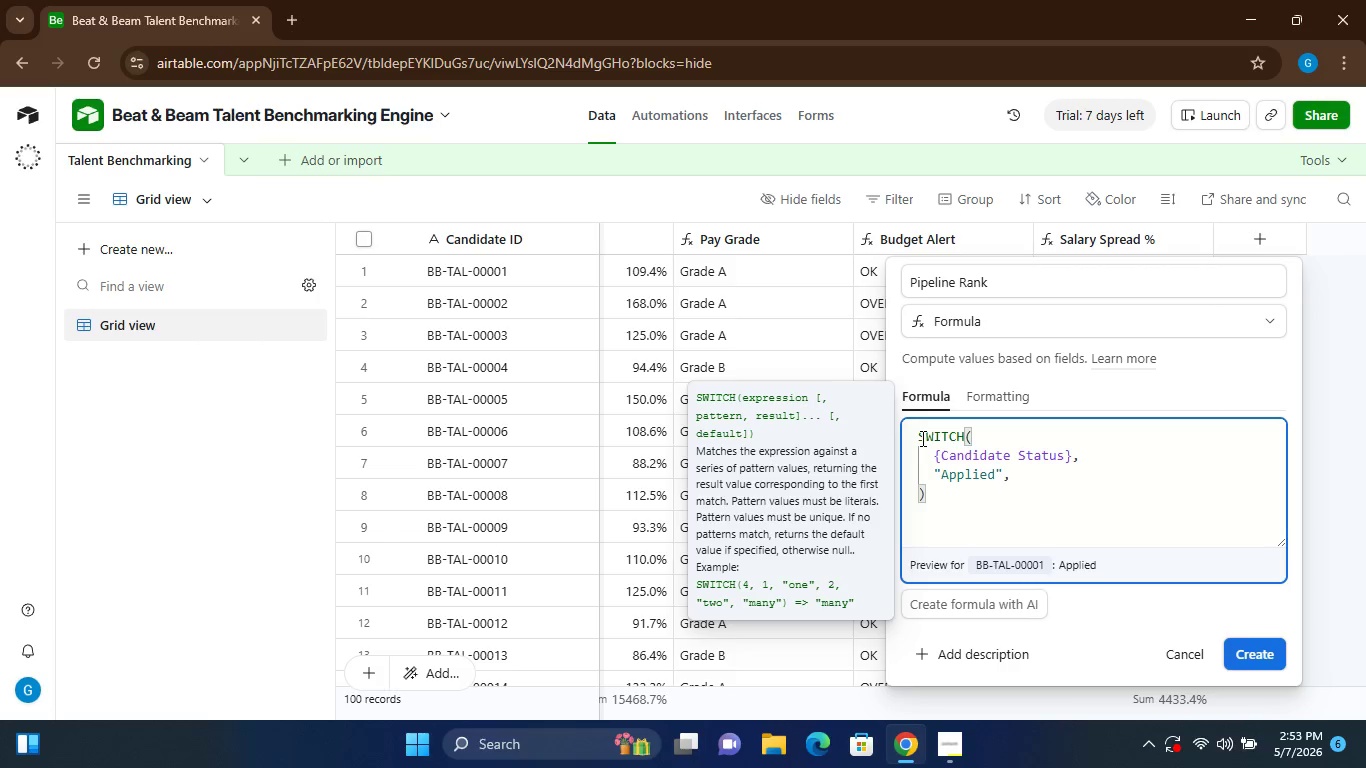 
key(1)
 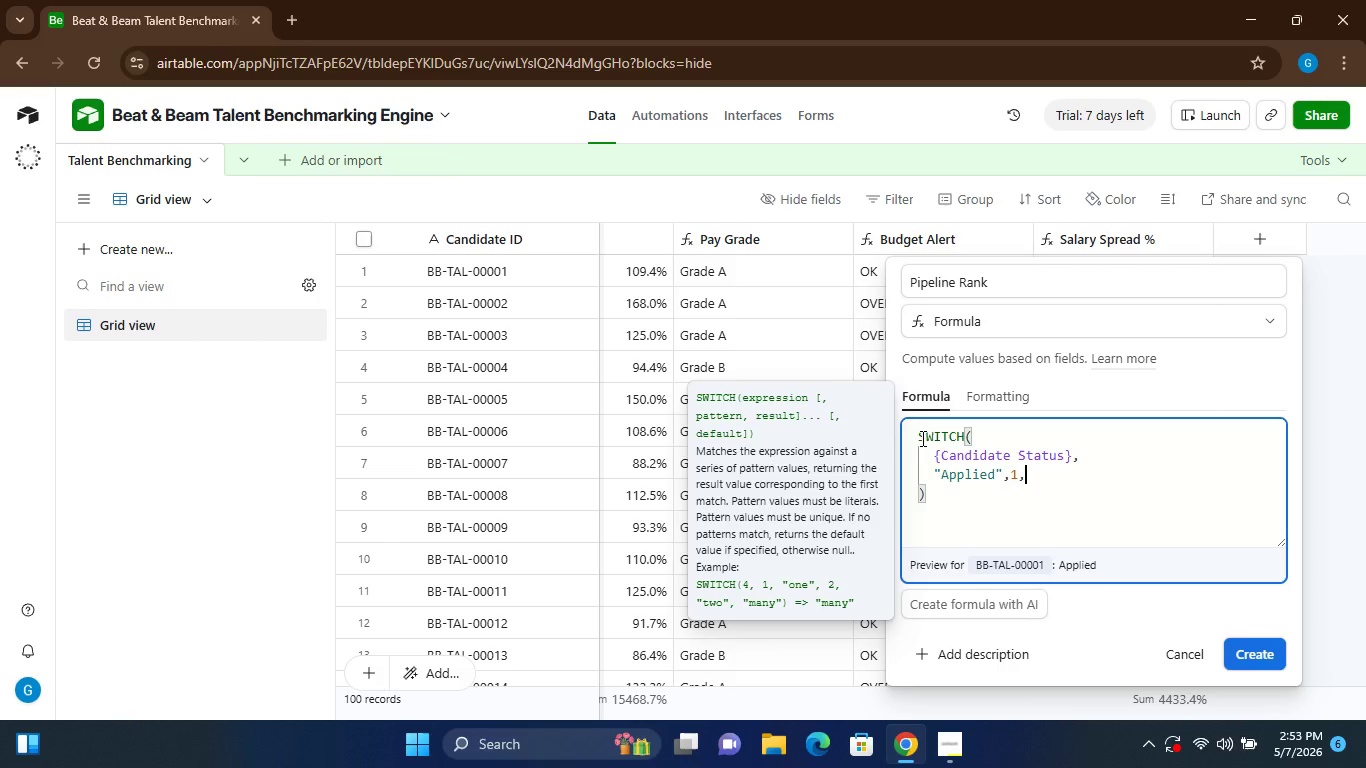 
key(Comma)
 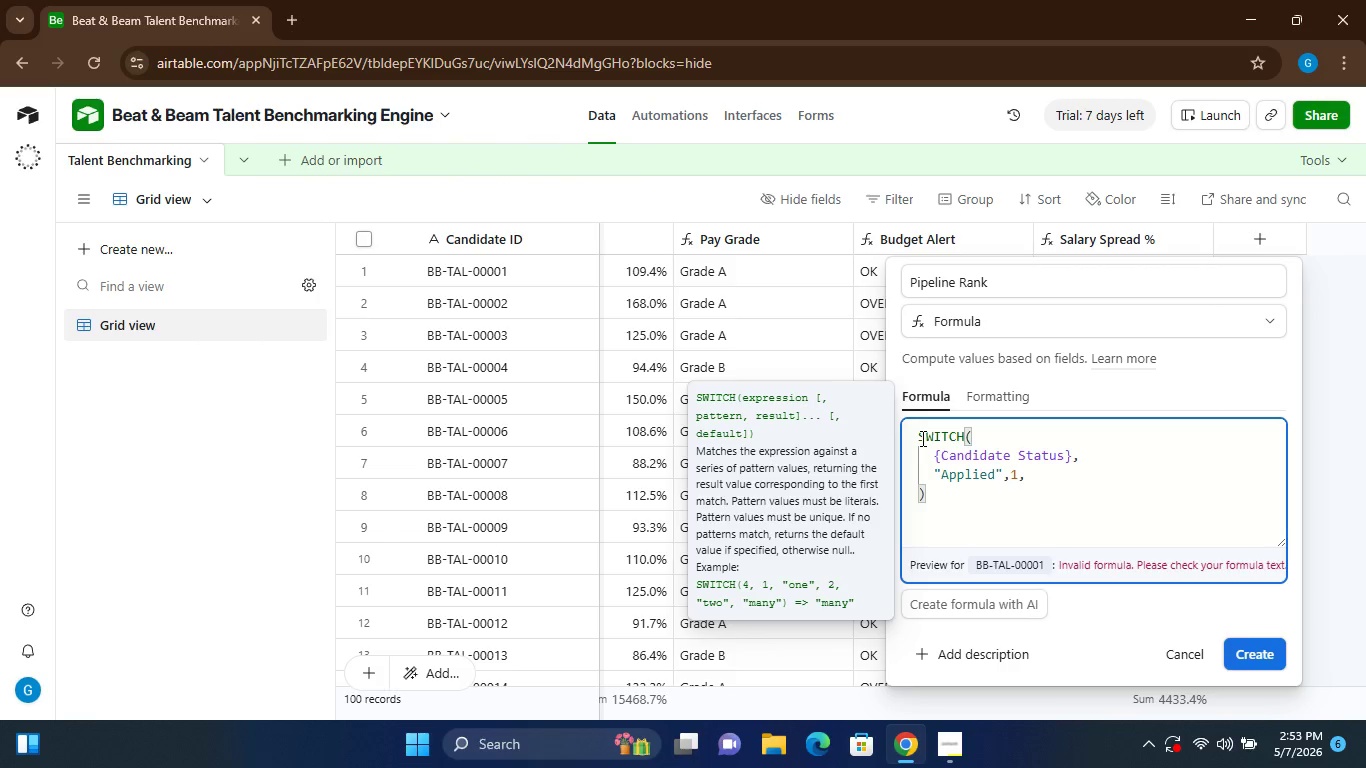 
key(Enter)
 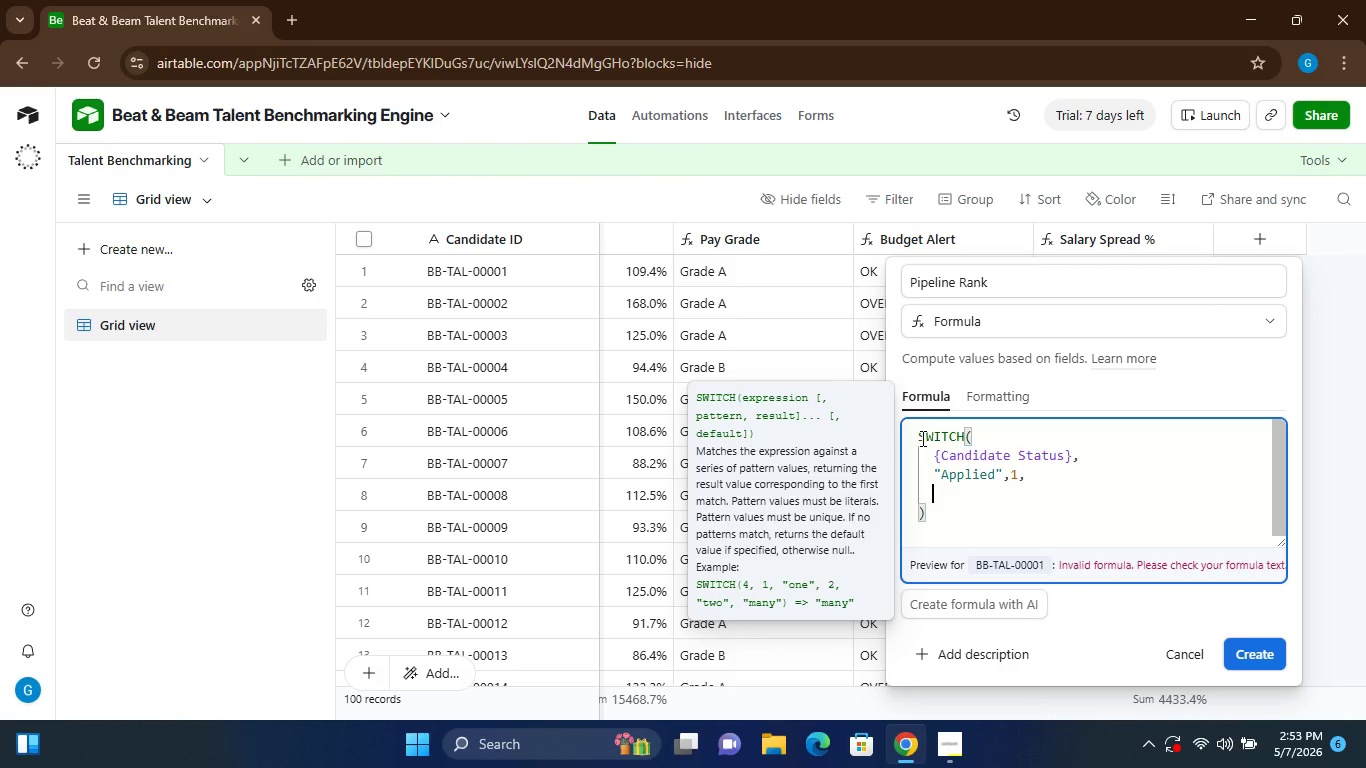 
type("Scr)
 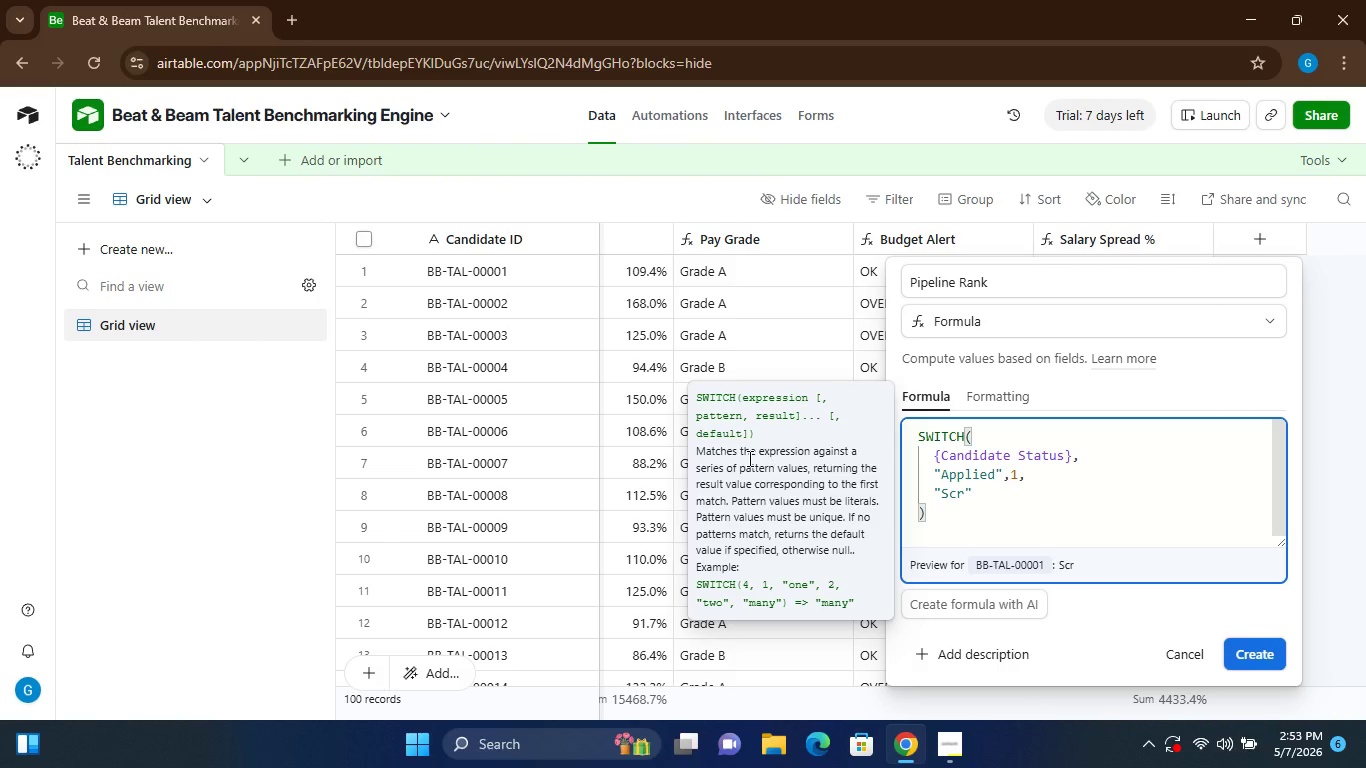 
wait(11.58)
 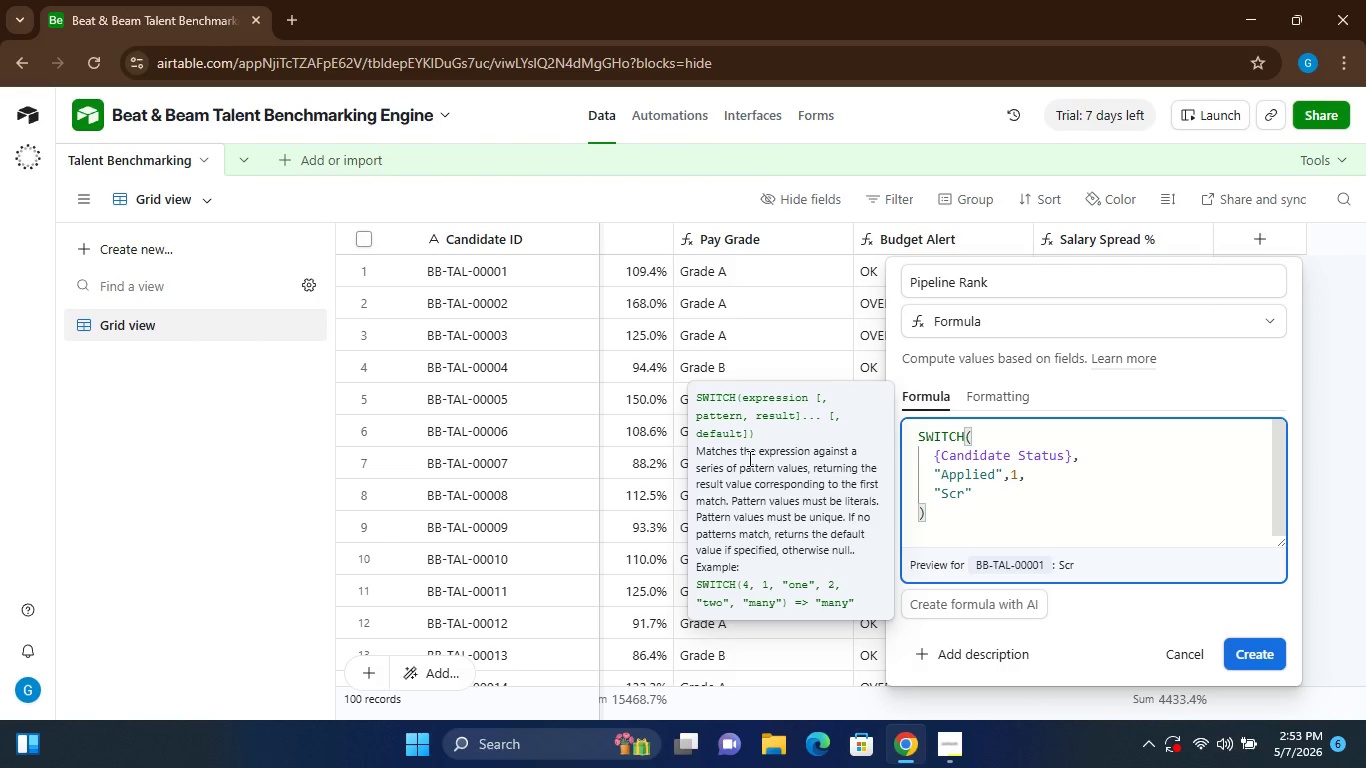 
mouse_move([703, 343])
 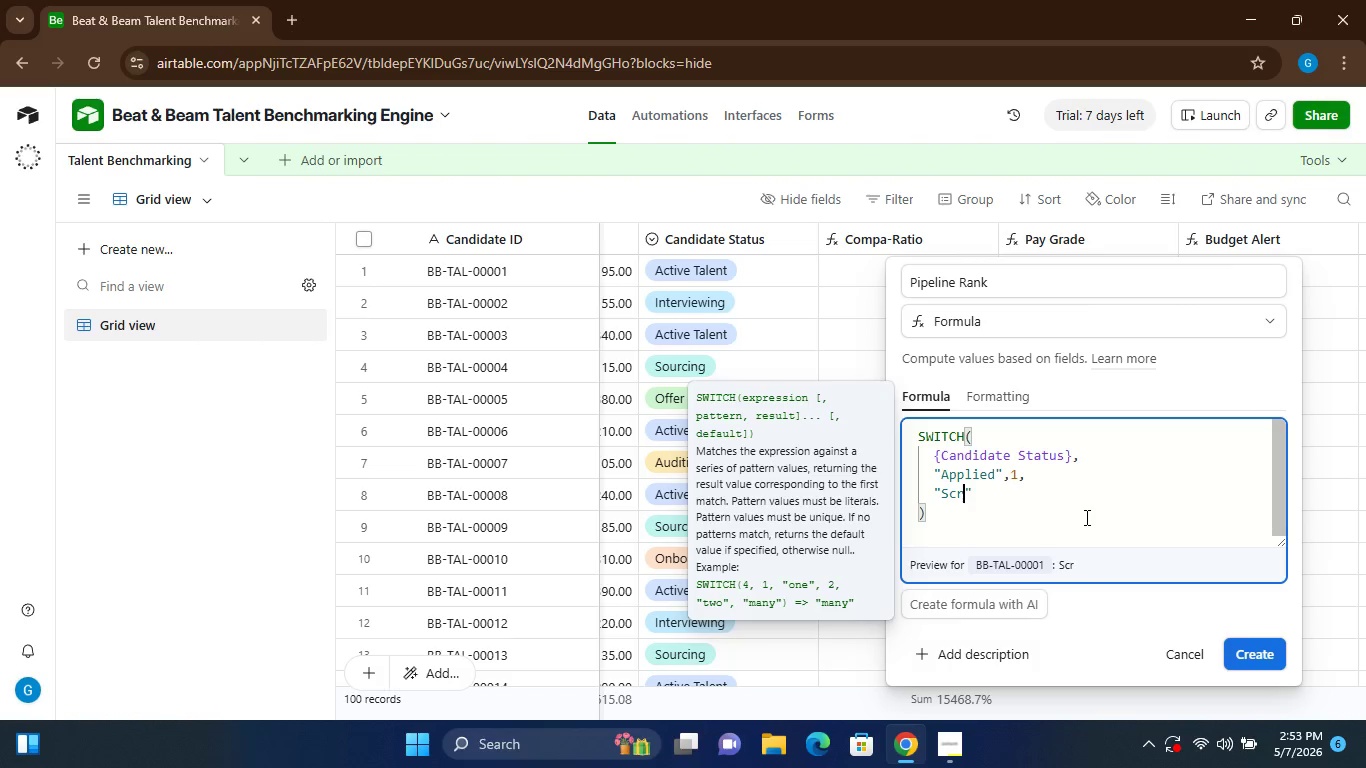 
type(eening)
 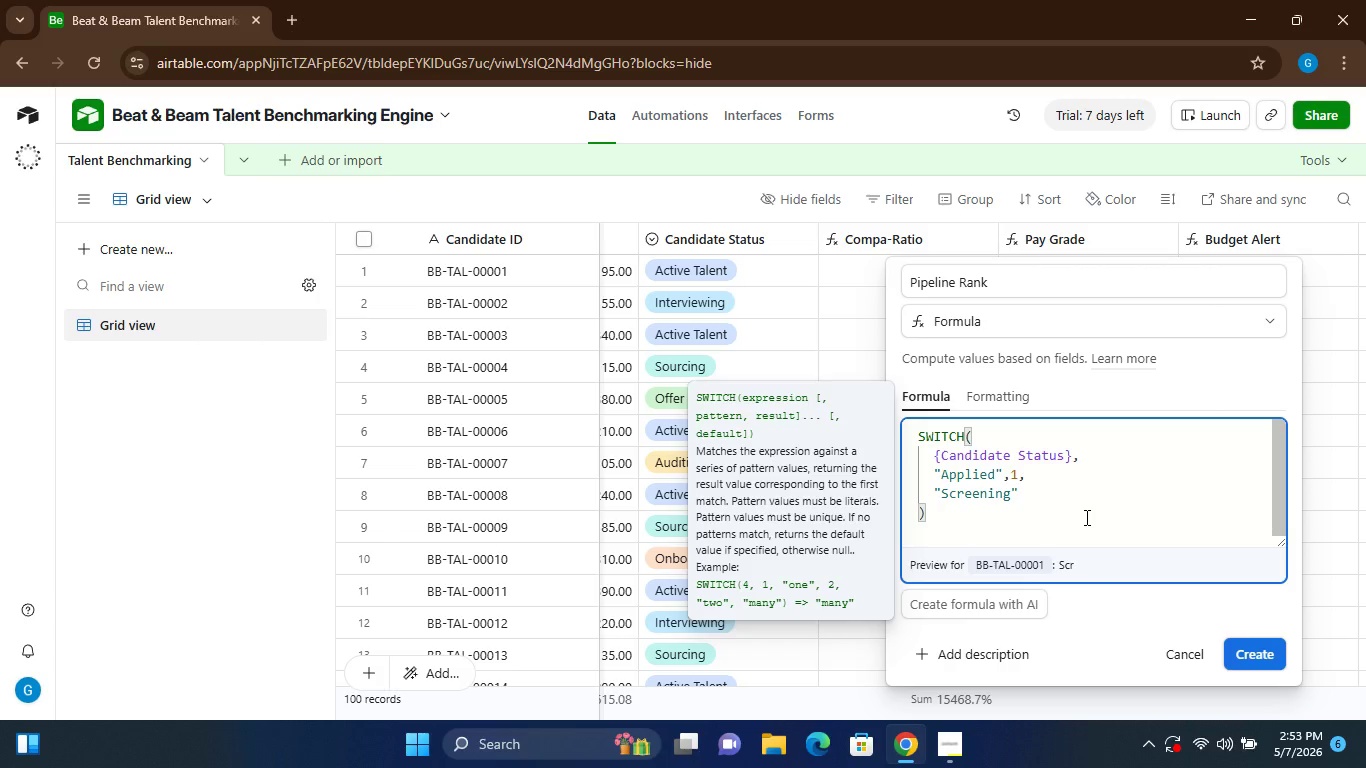 
key(ArrowRight)
 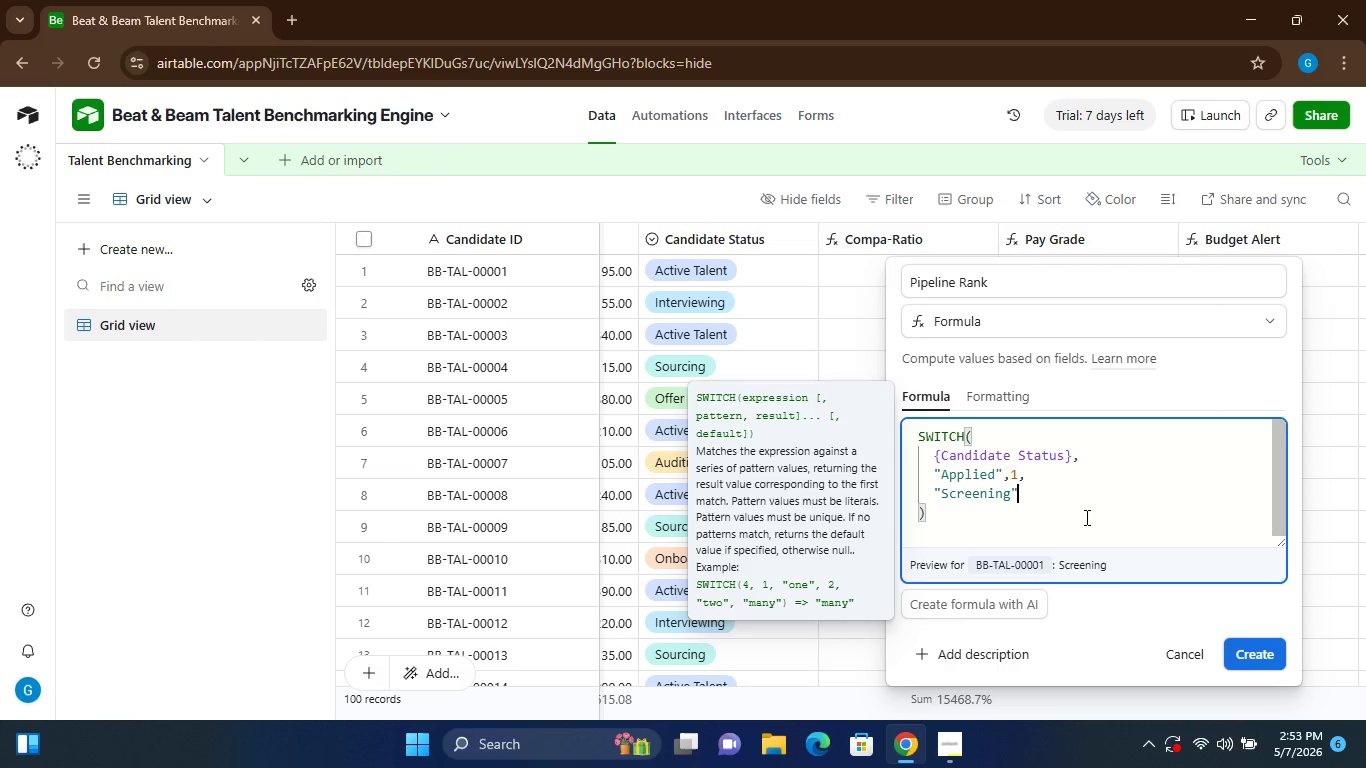 
key(Comma)
 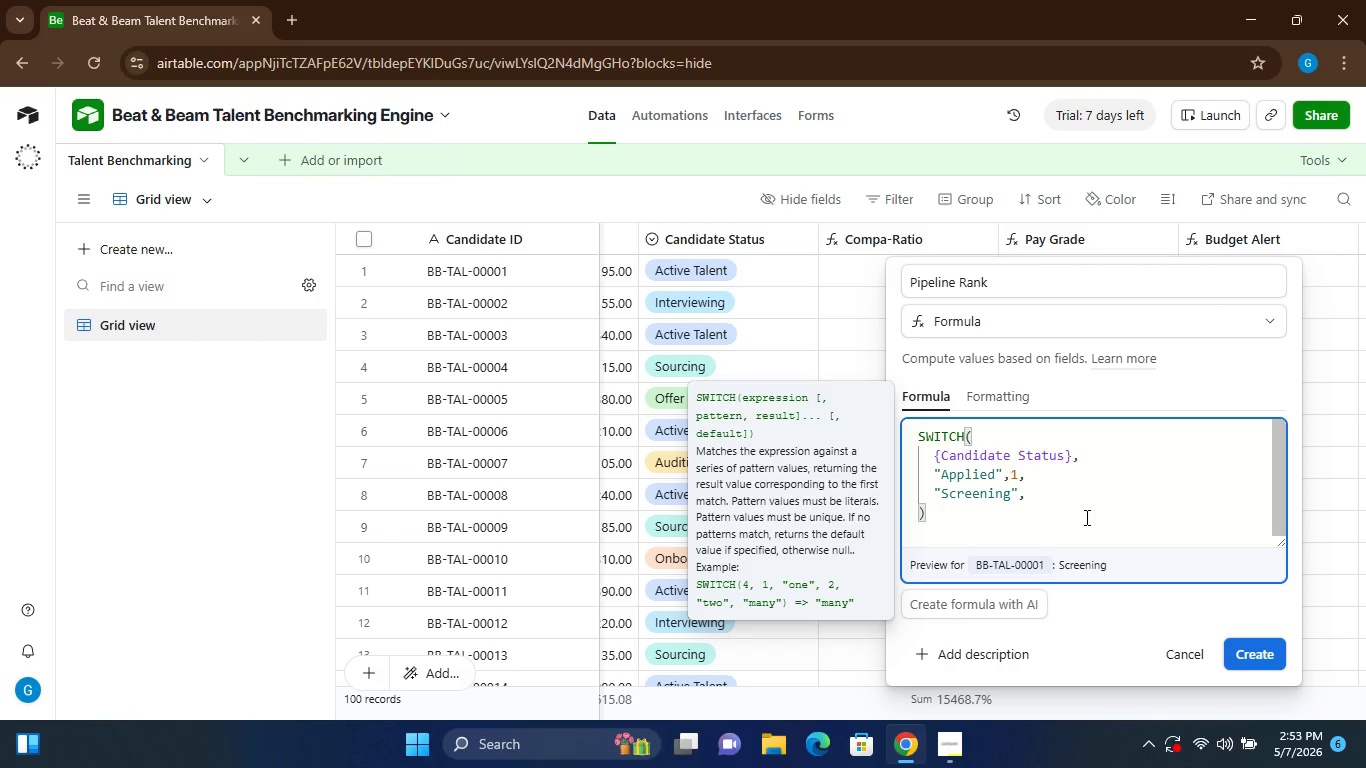 
key(2)
 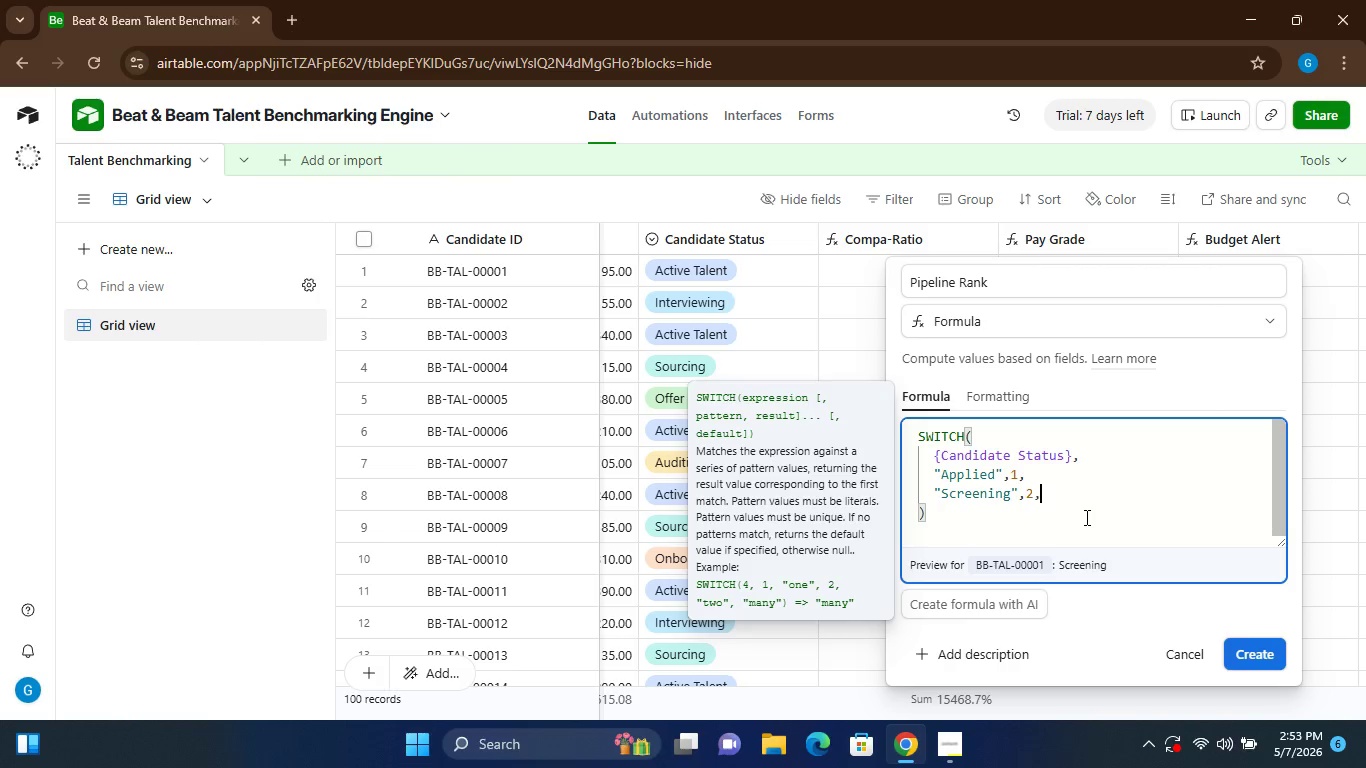 
key(Comma)
 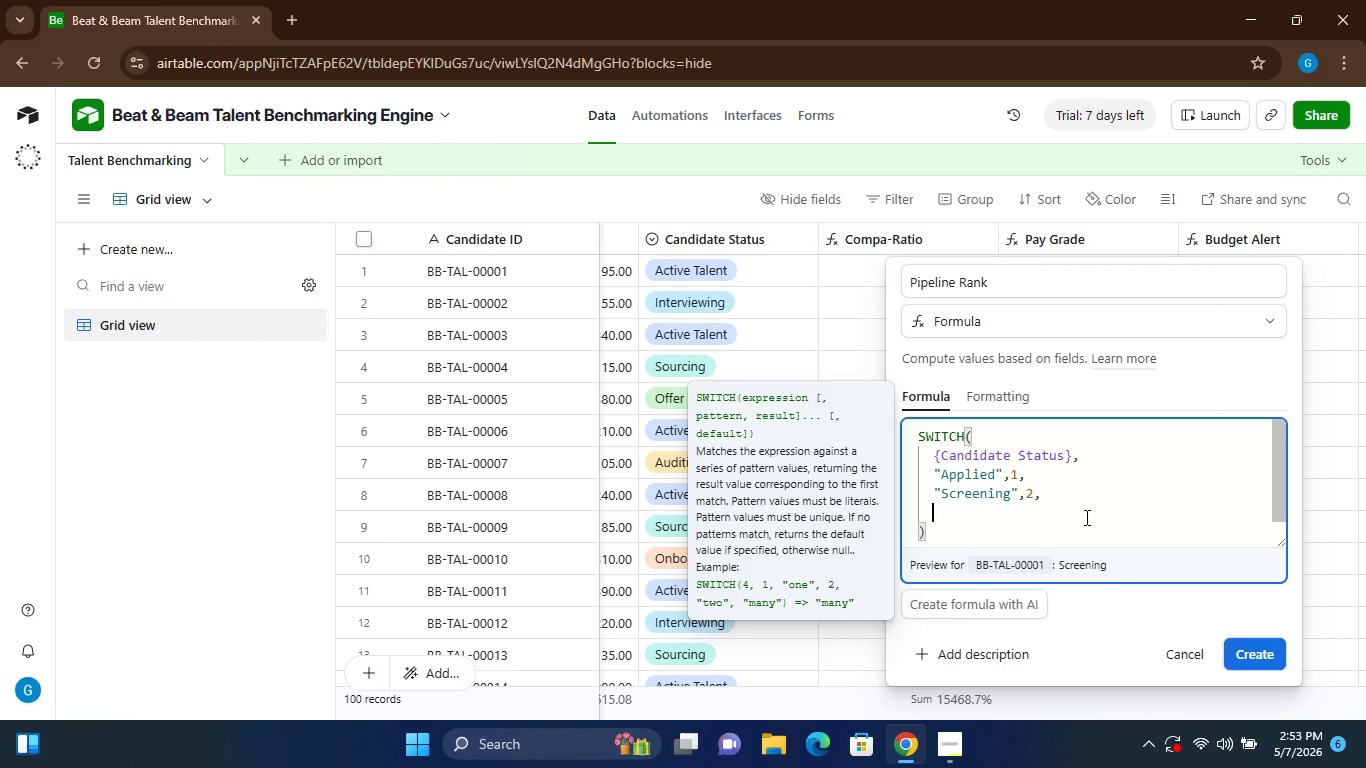 
key(Enter)
 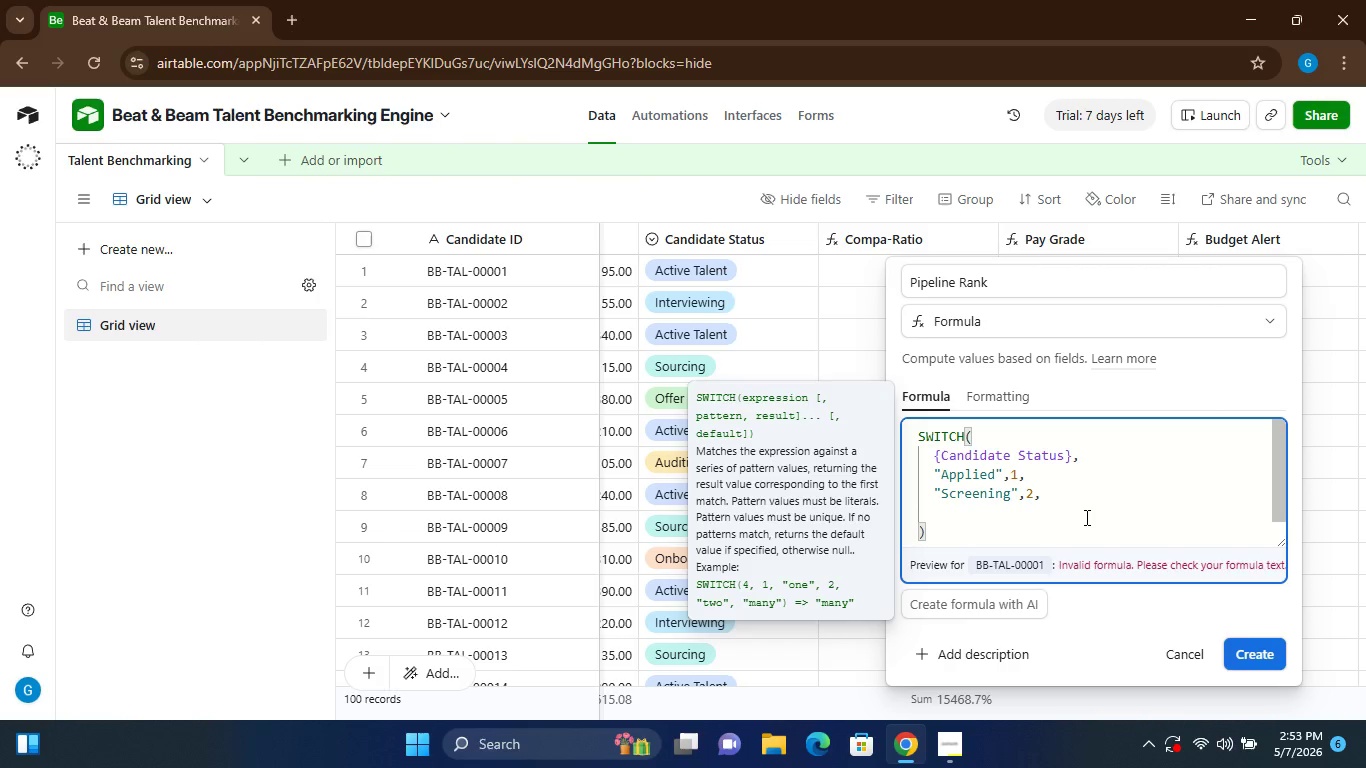 
type("Interview)
 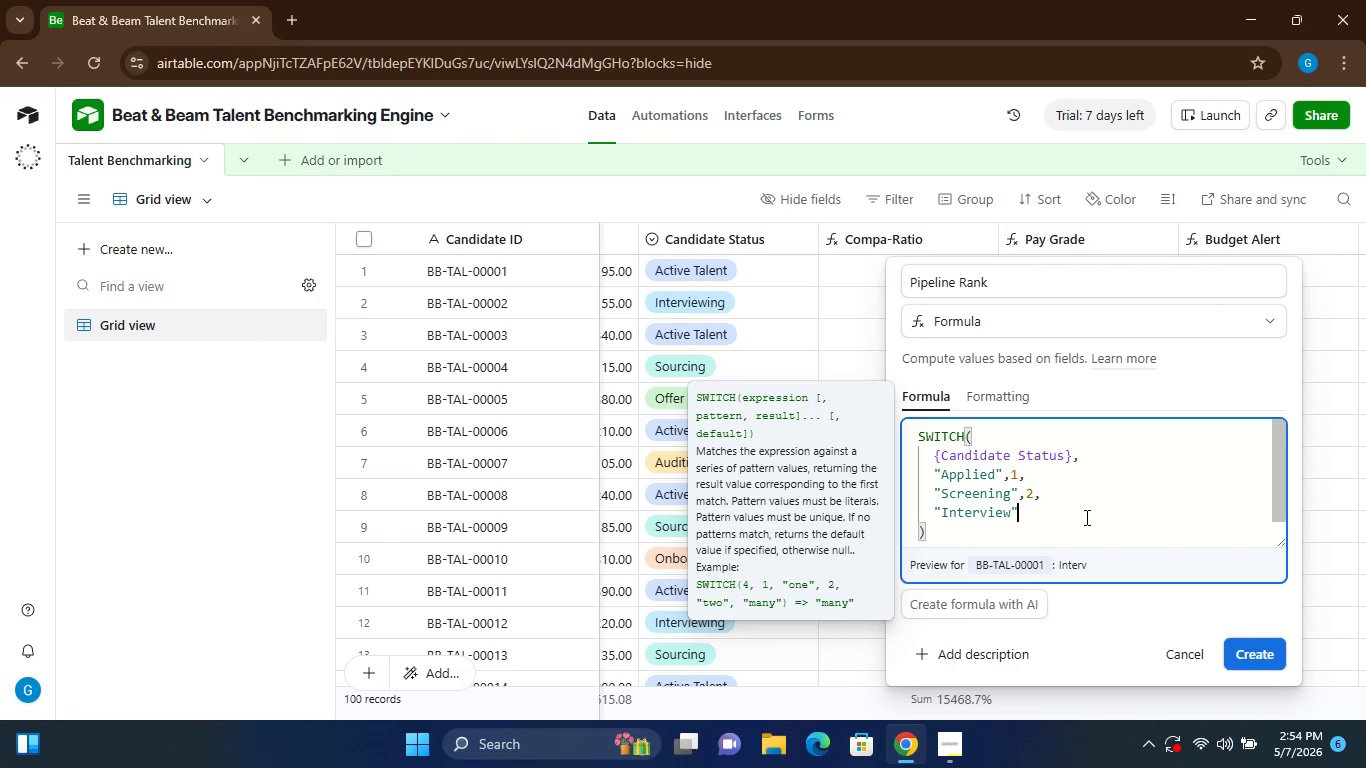 
key(ArrowRight)
 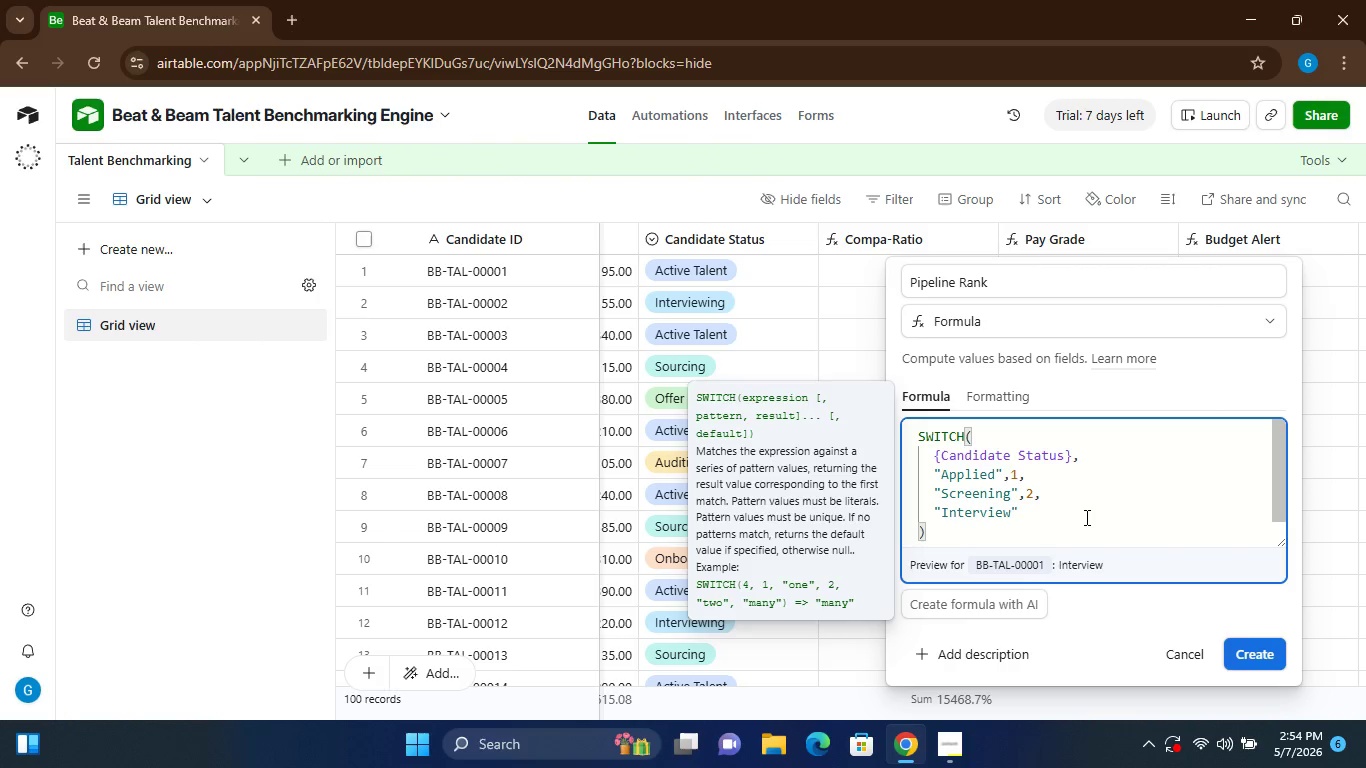 
key(Comma)
 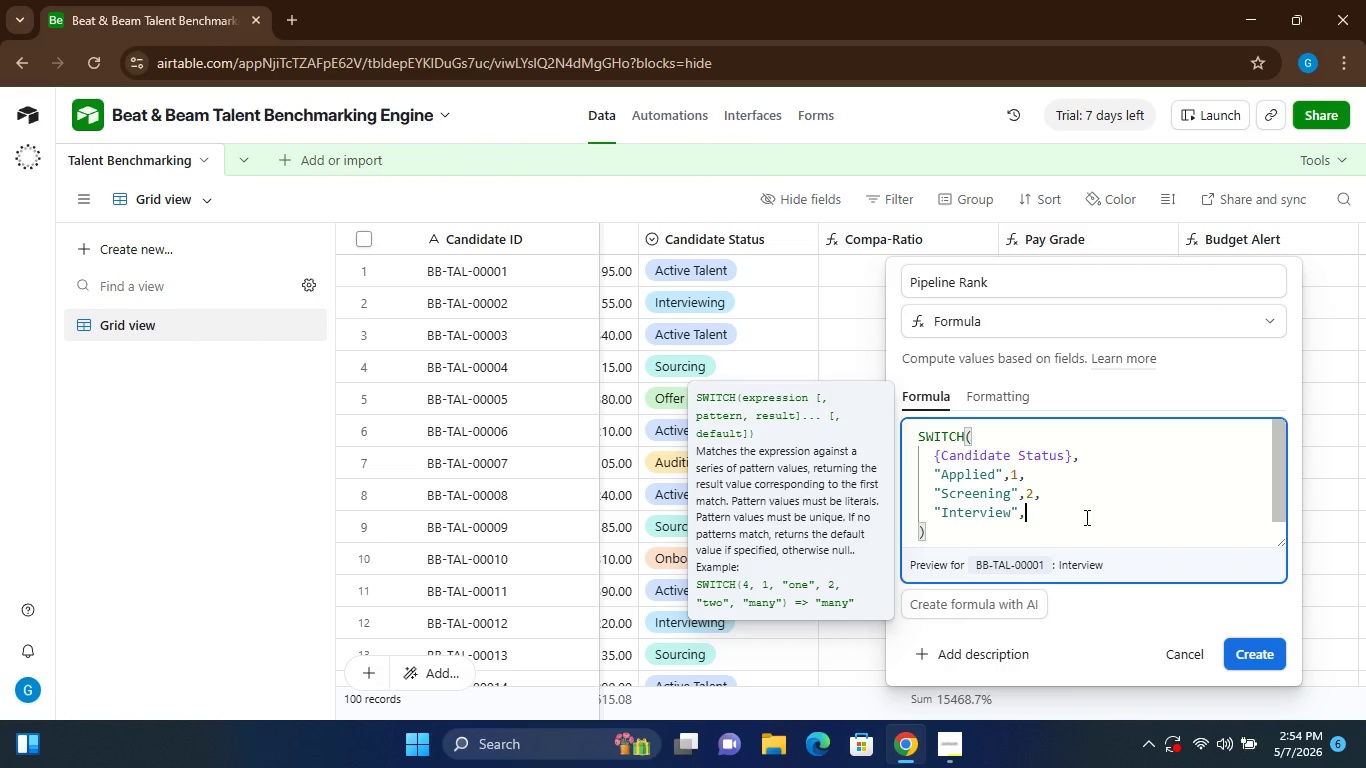 
key(3)
 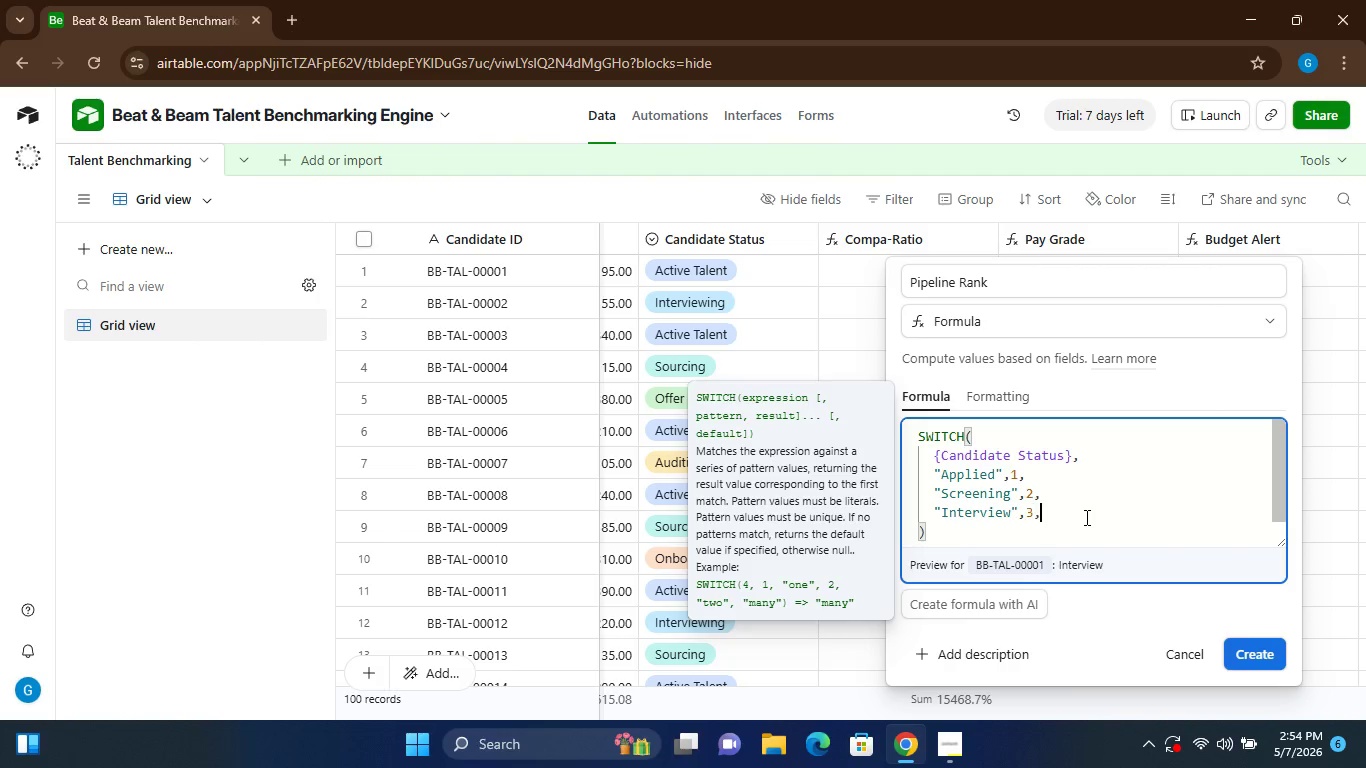 
key(Comma)
 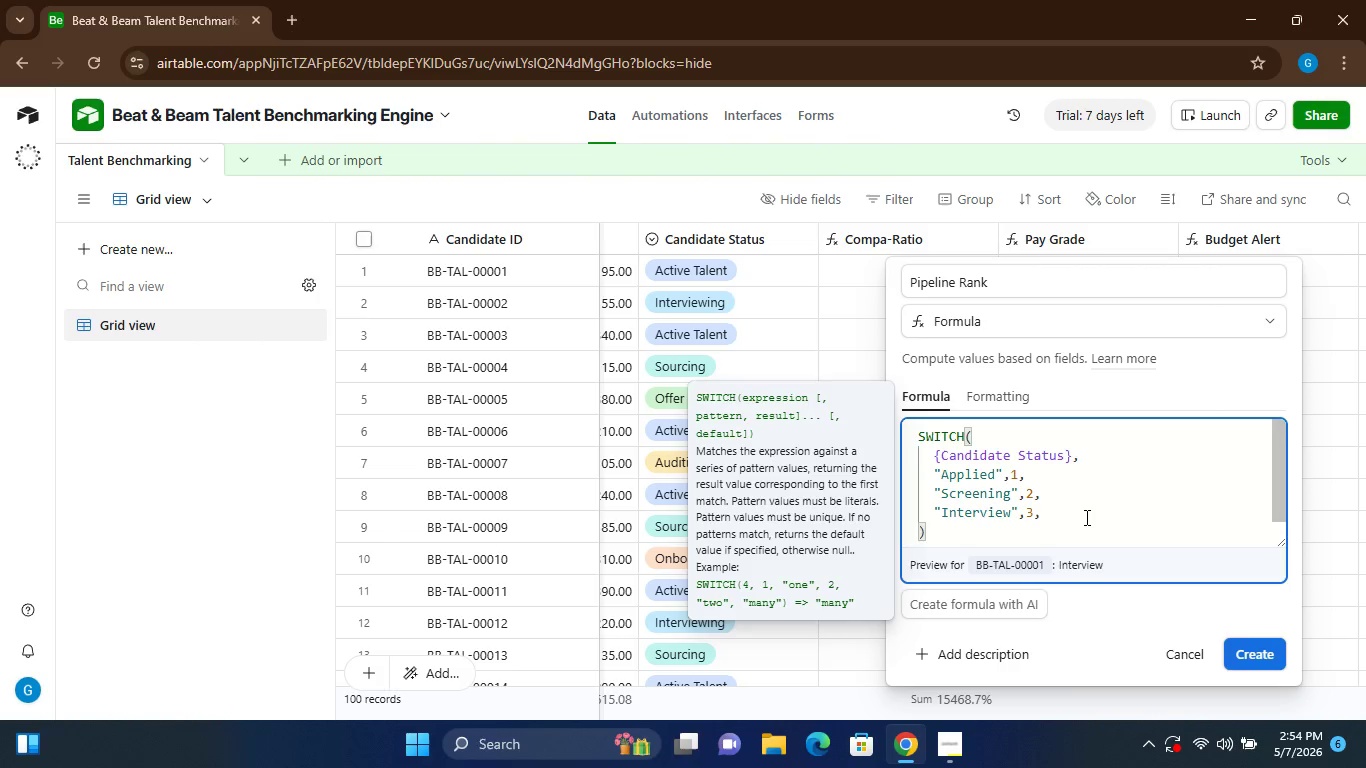 
key(Enter)
 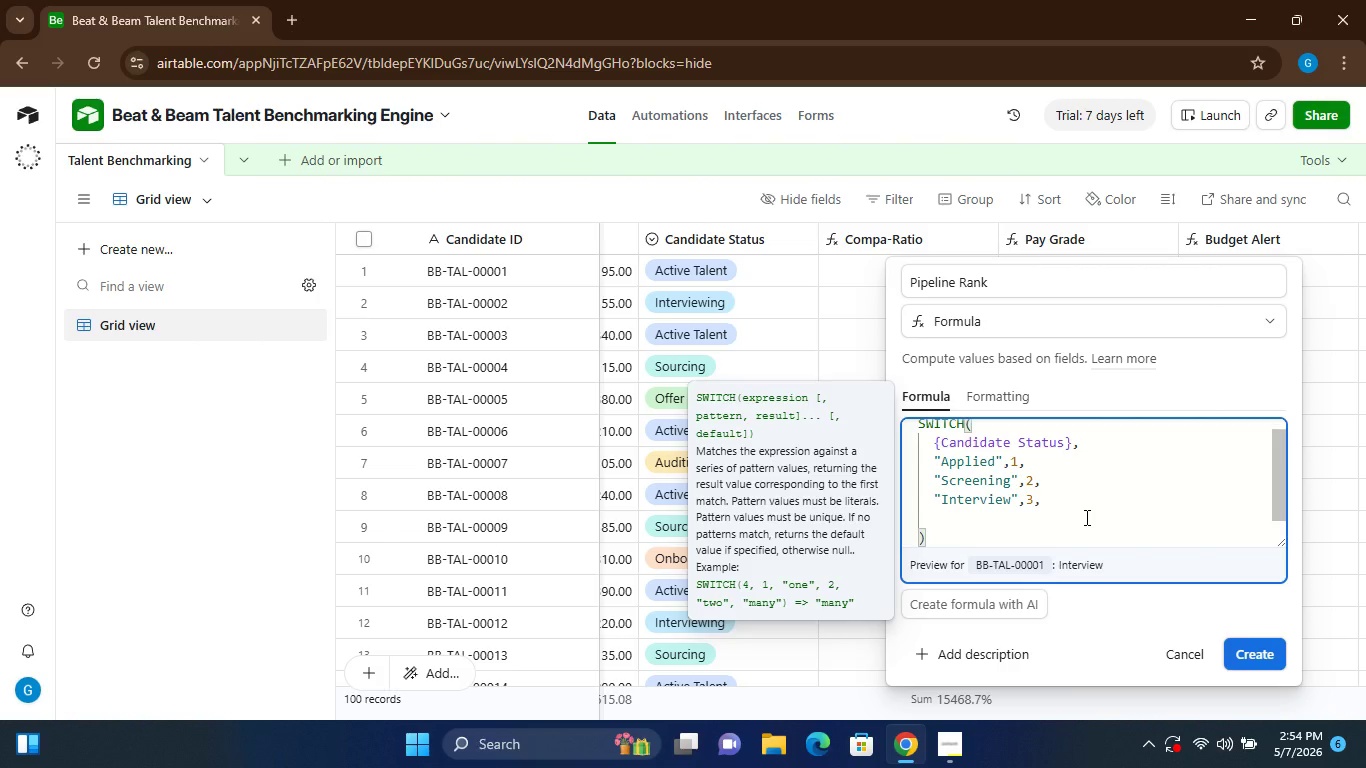 
type("Offer)
 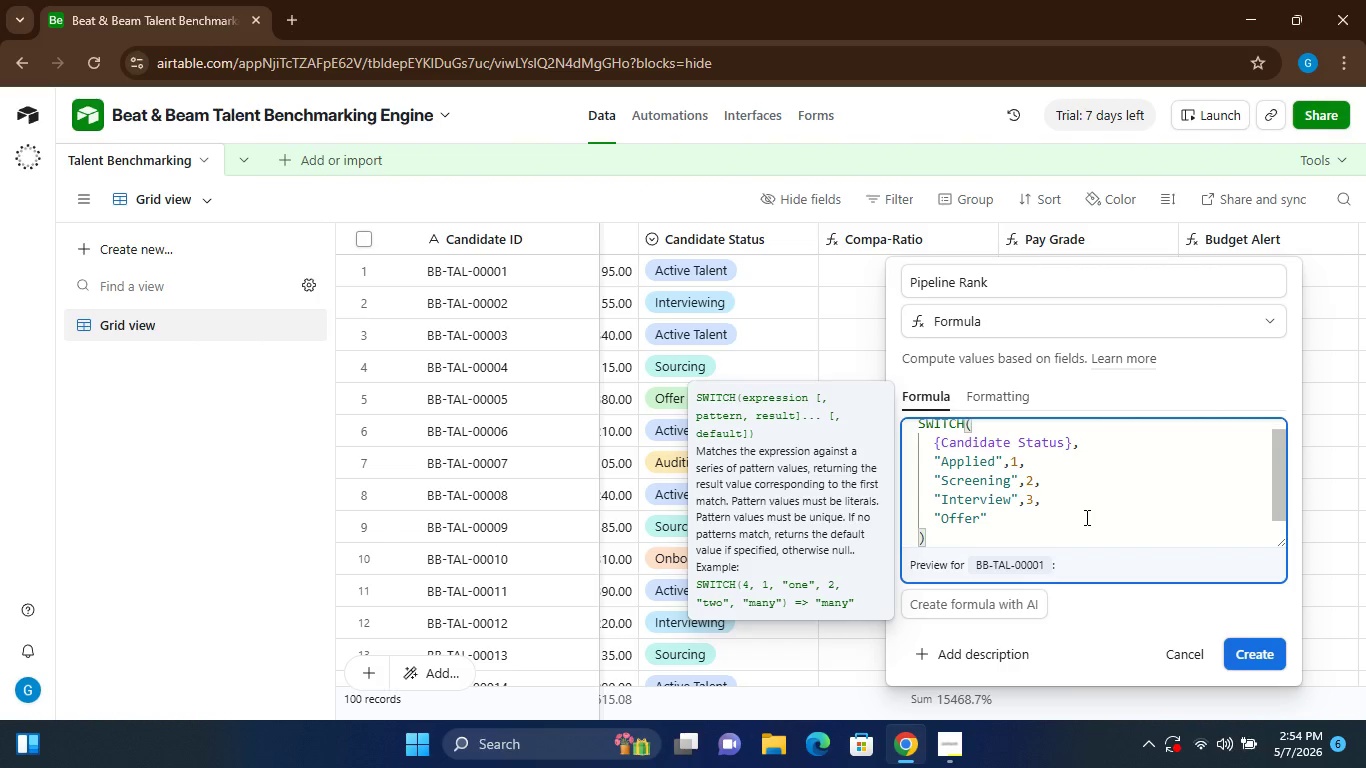 
key(ArrowRight)
 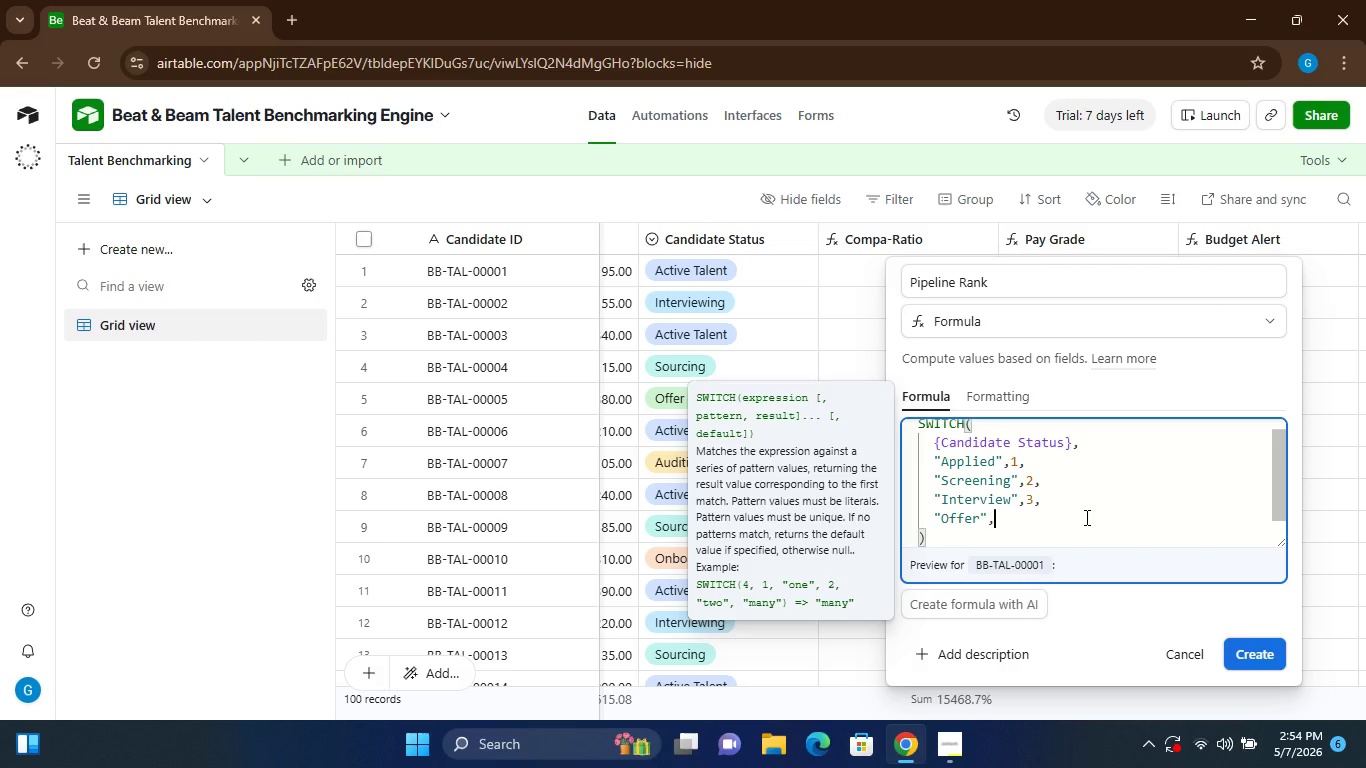 
key(Comma)
 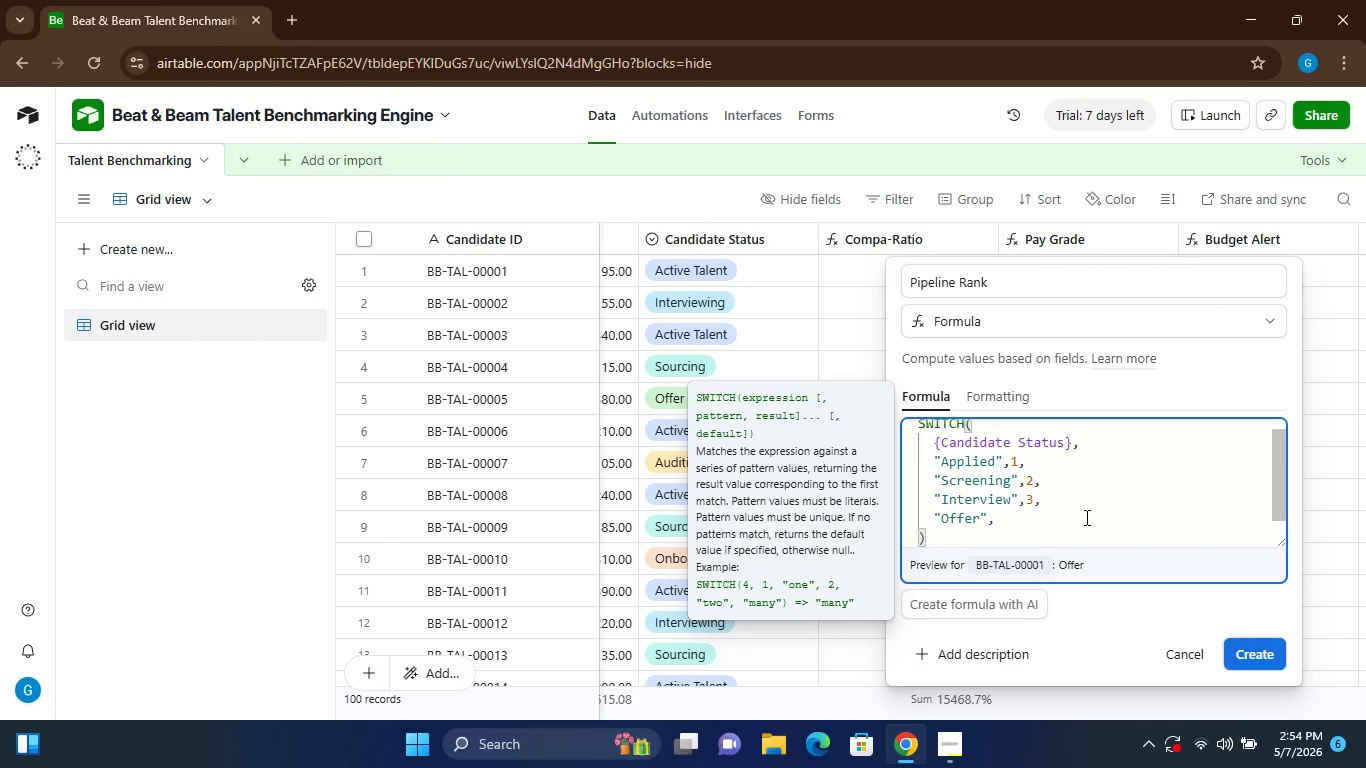 
key(4)
 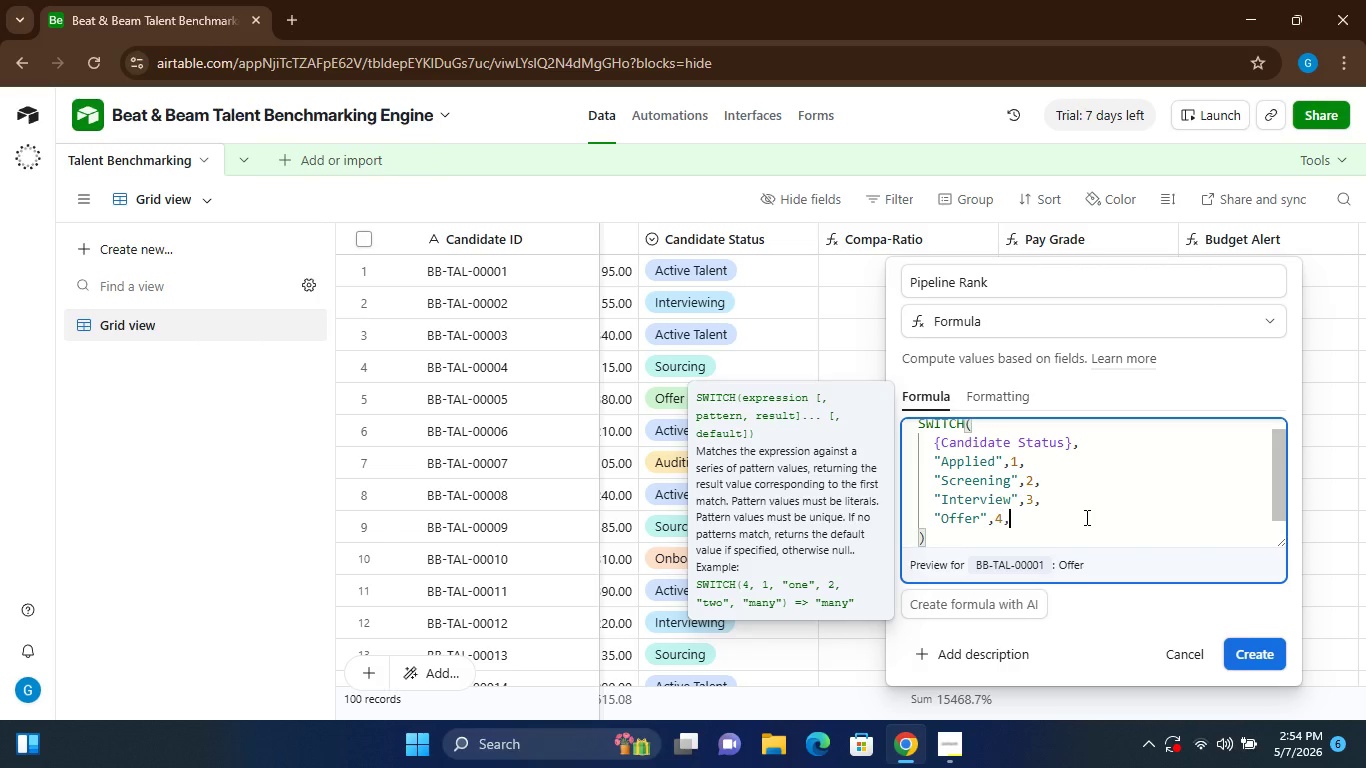 
key(Comma)
 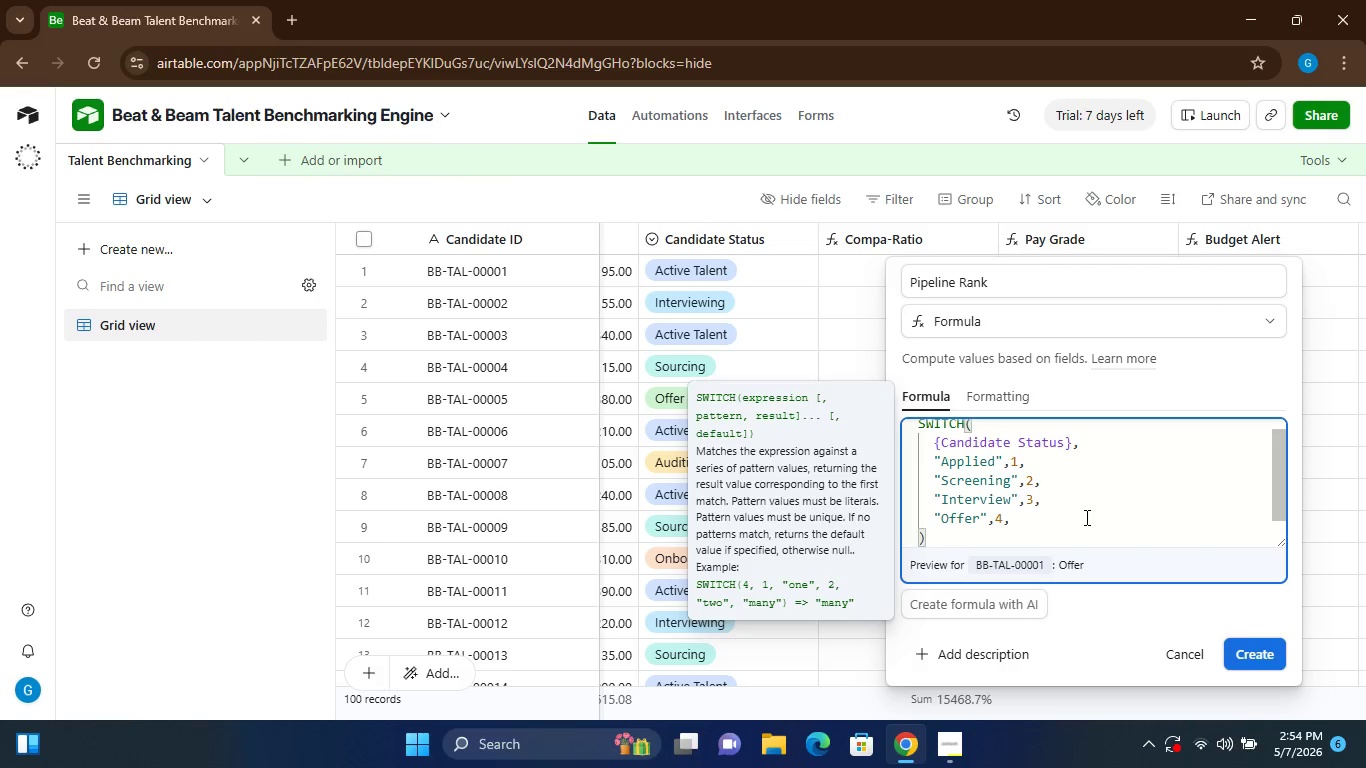 
key(Enter)
 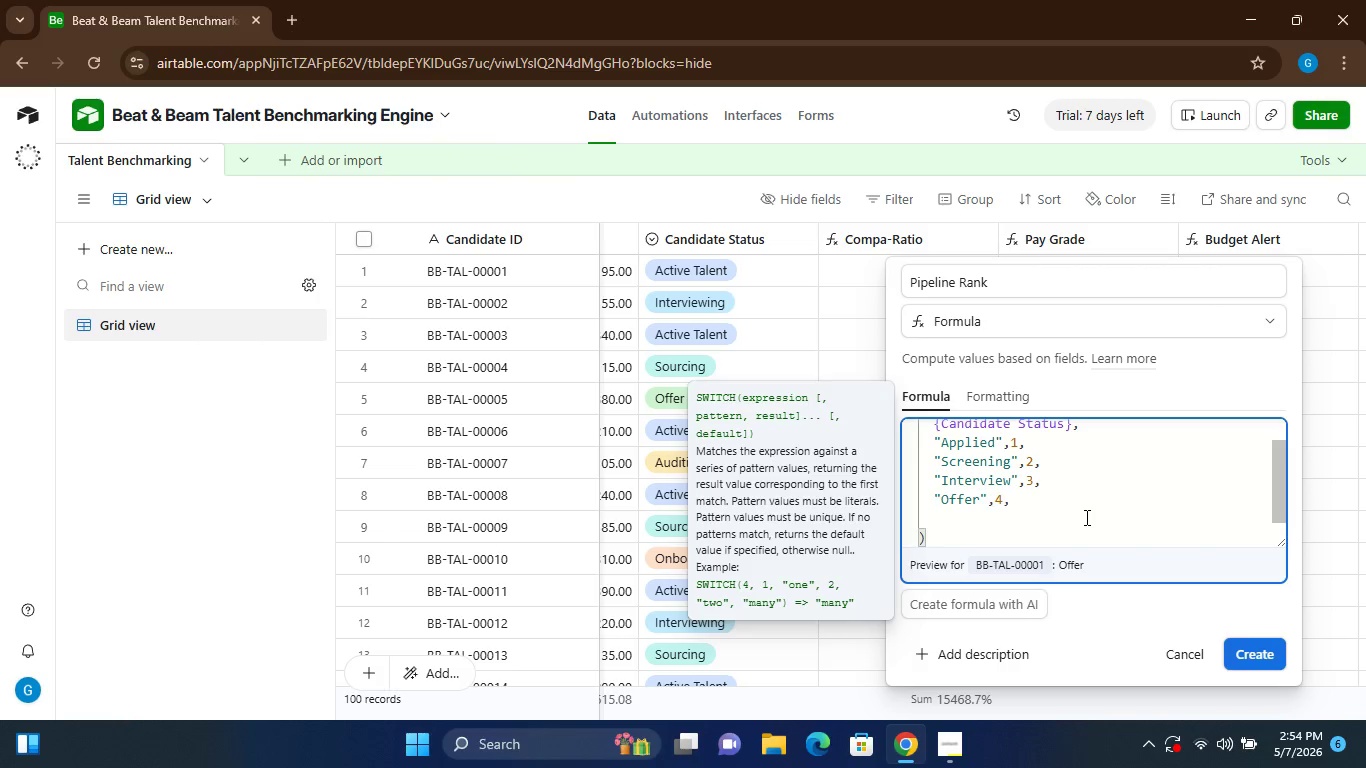 
type("Hired)
 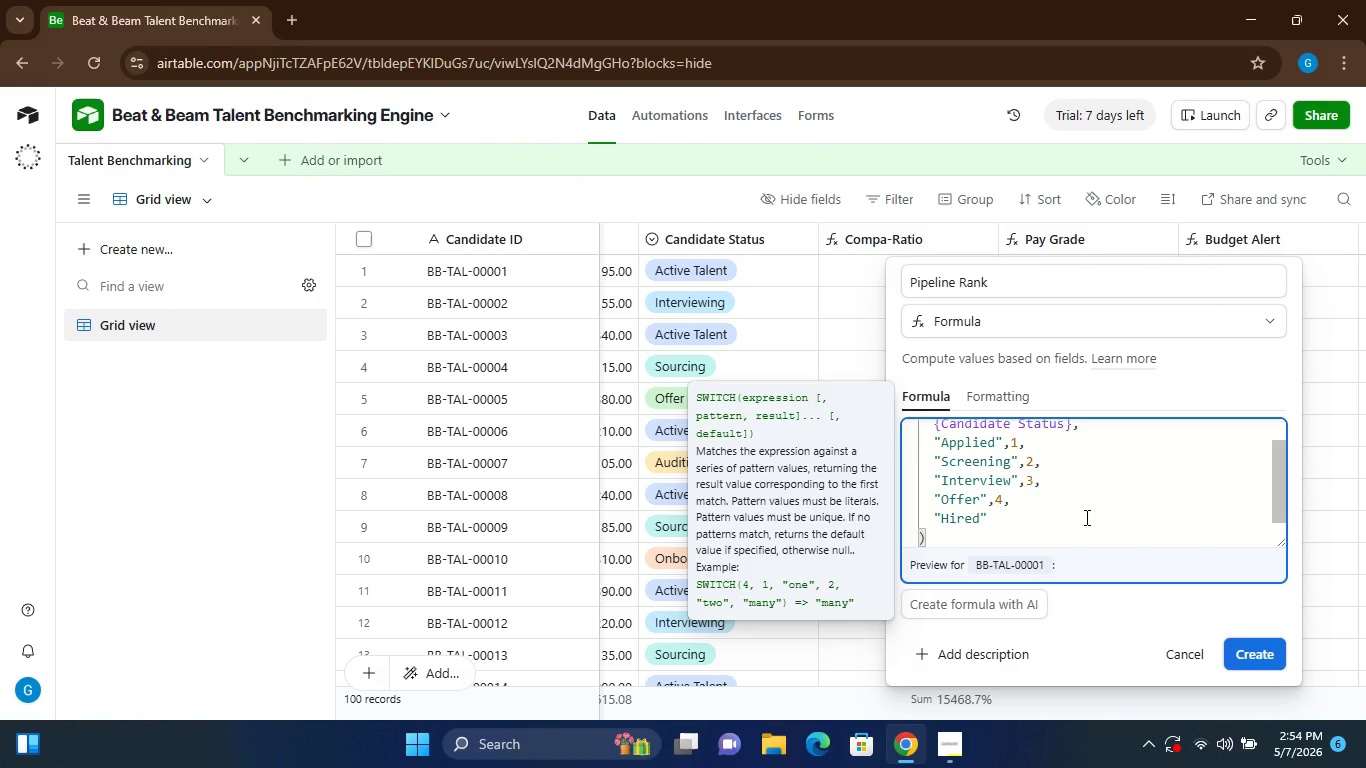 
key(ArrowRight)
 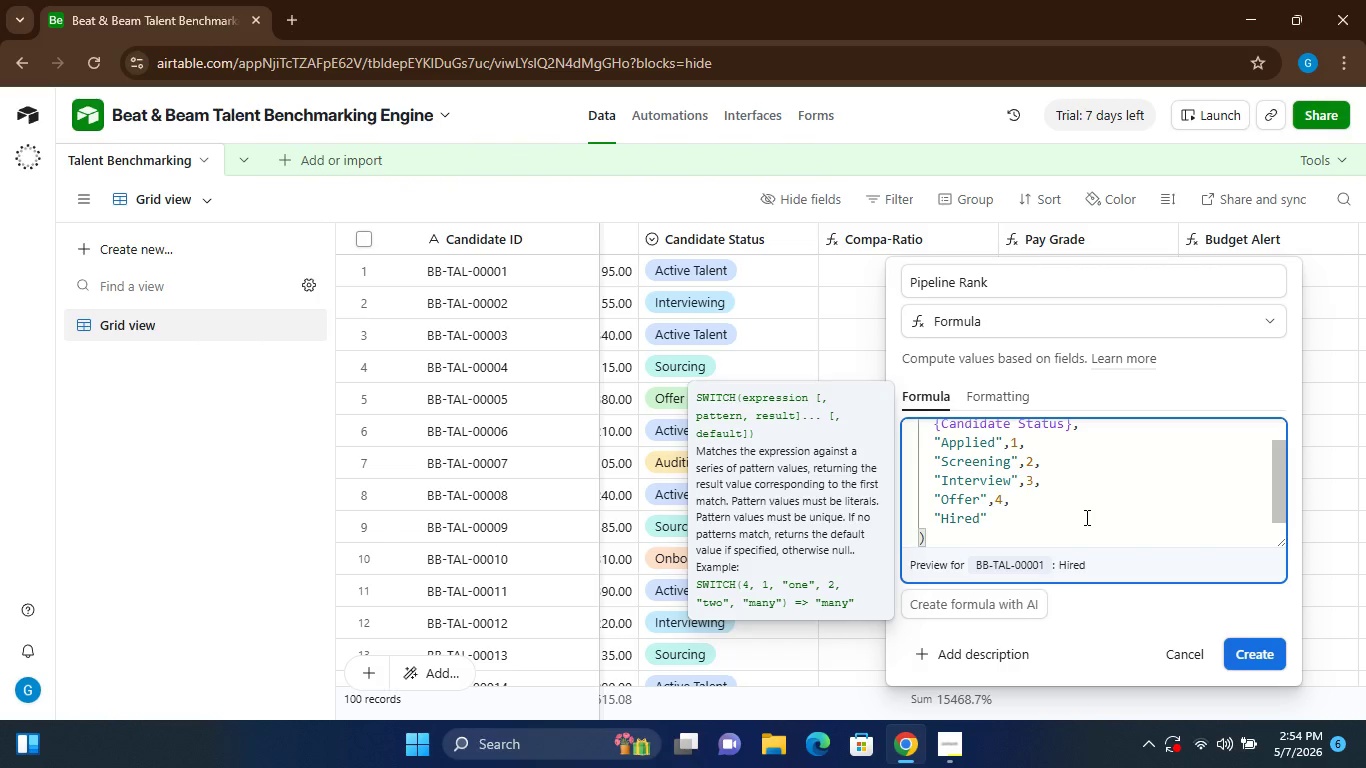 
key(Comma)
 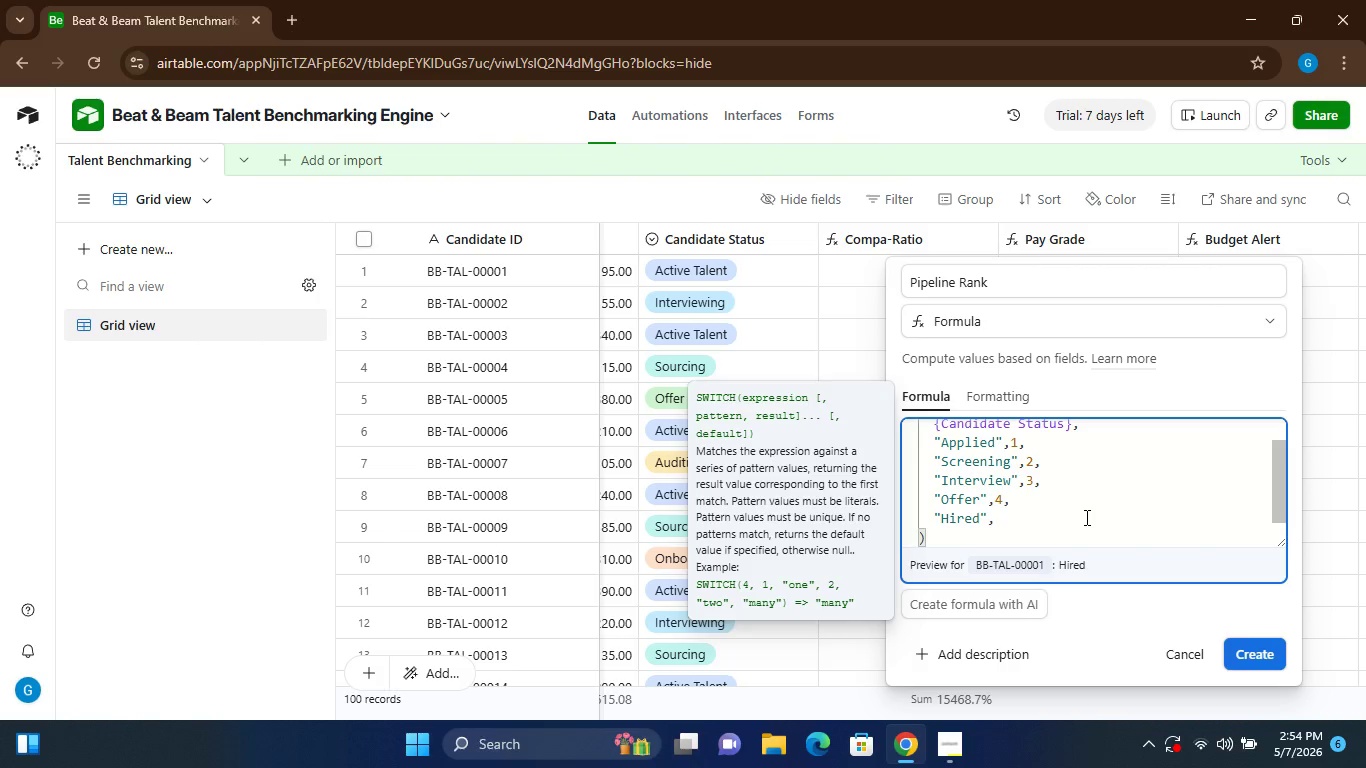 
key(5)
 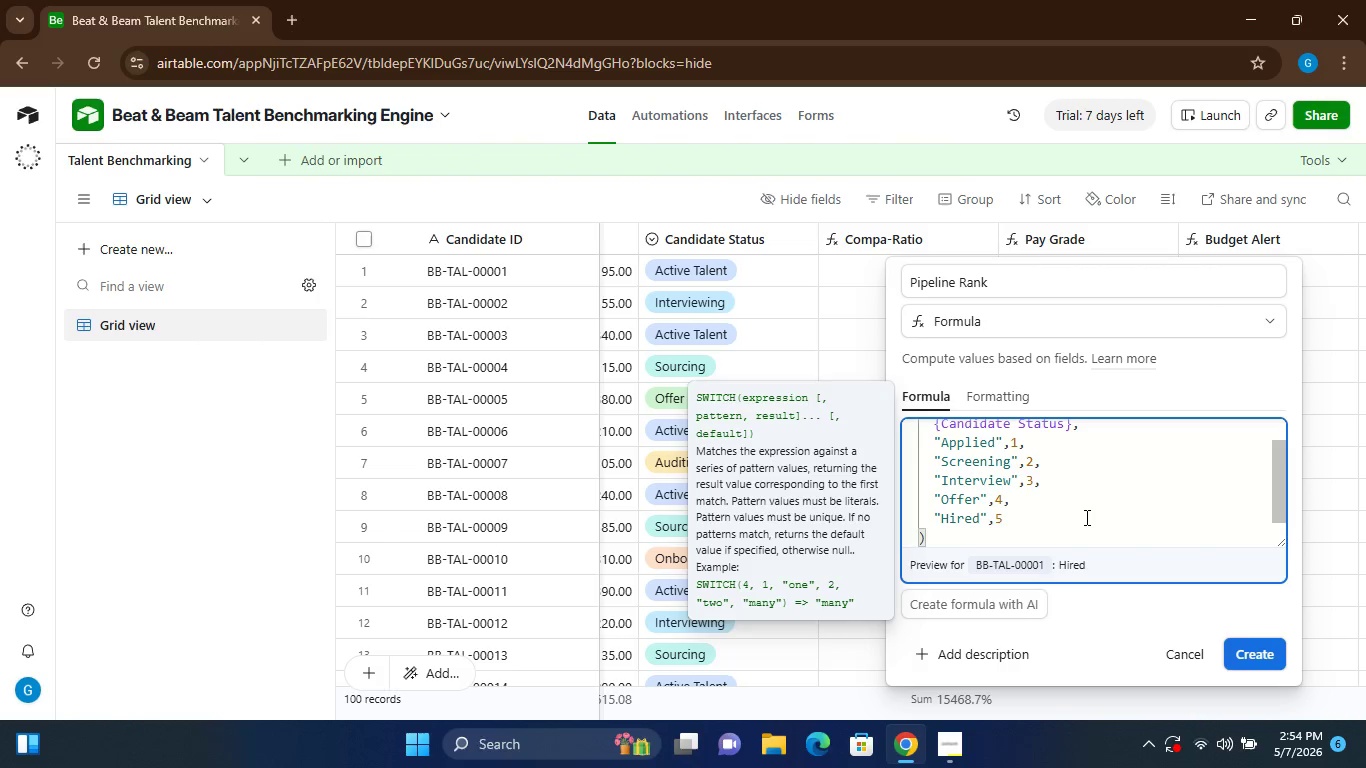 
key(Comma)
 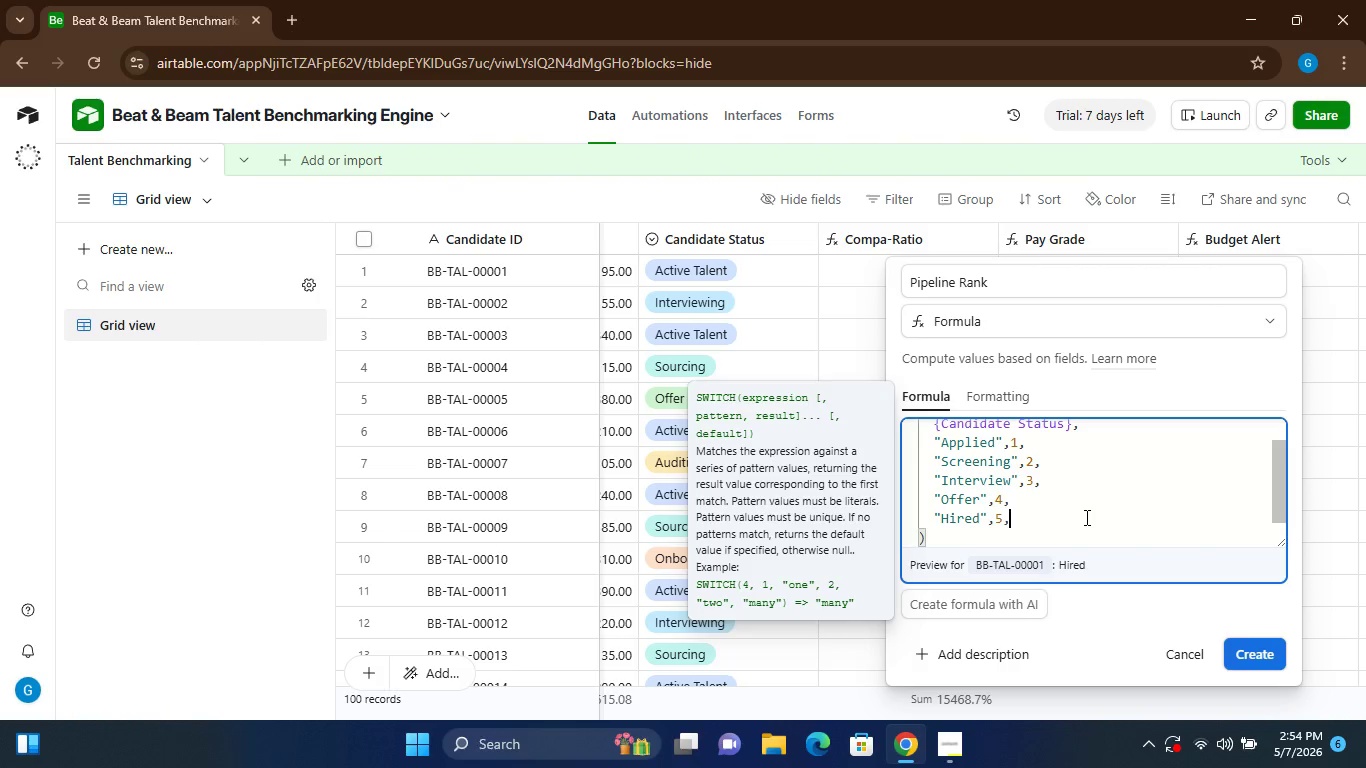 
key(Enter)
 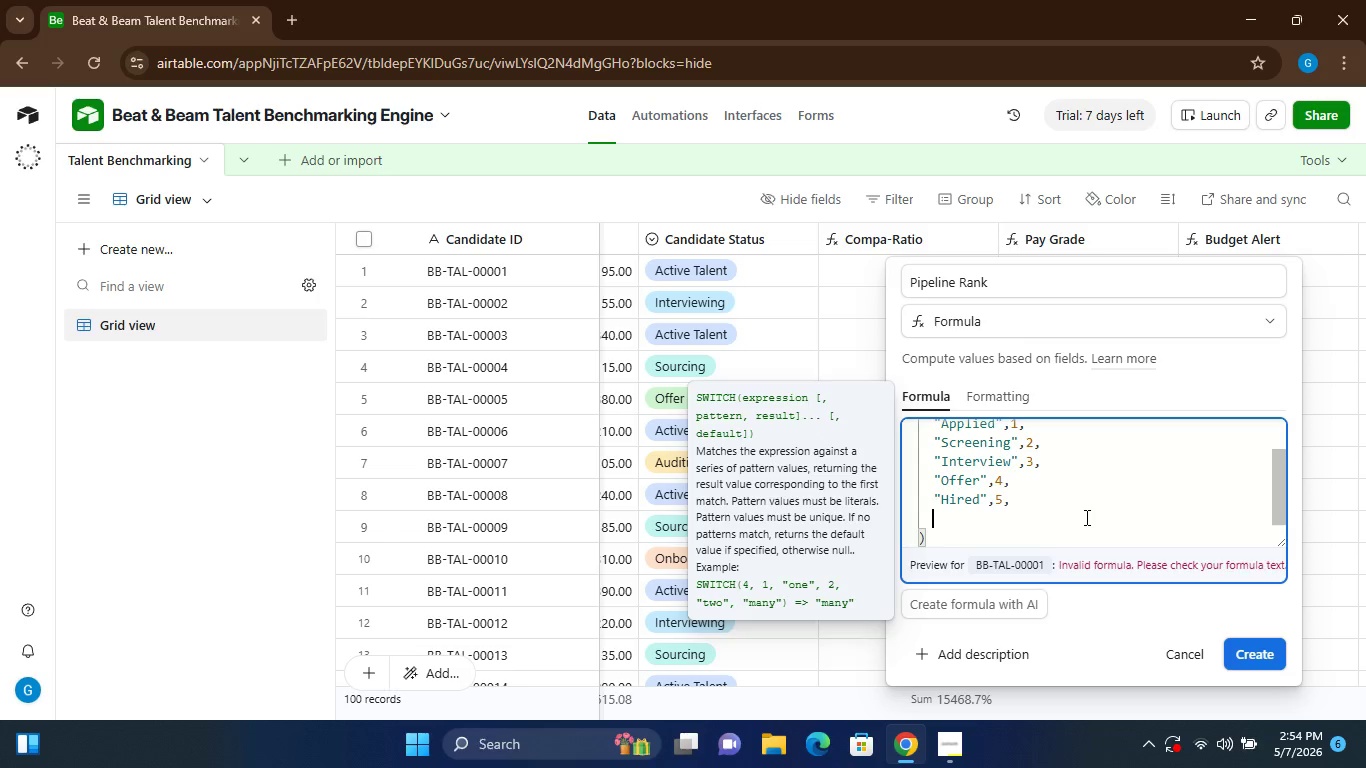 
key(Shift+ShiftLeft)
 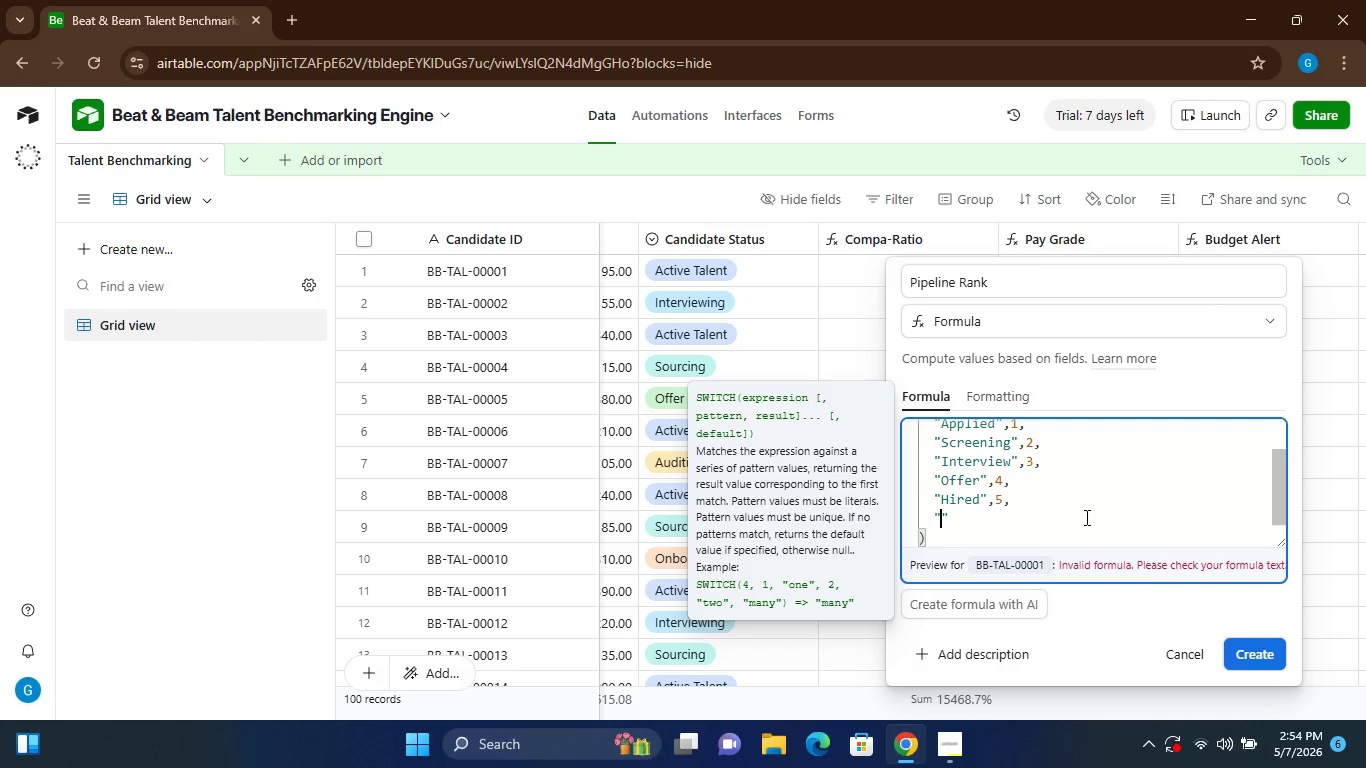 
key(Shift+Quote)
 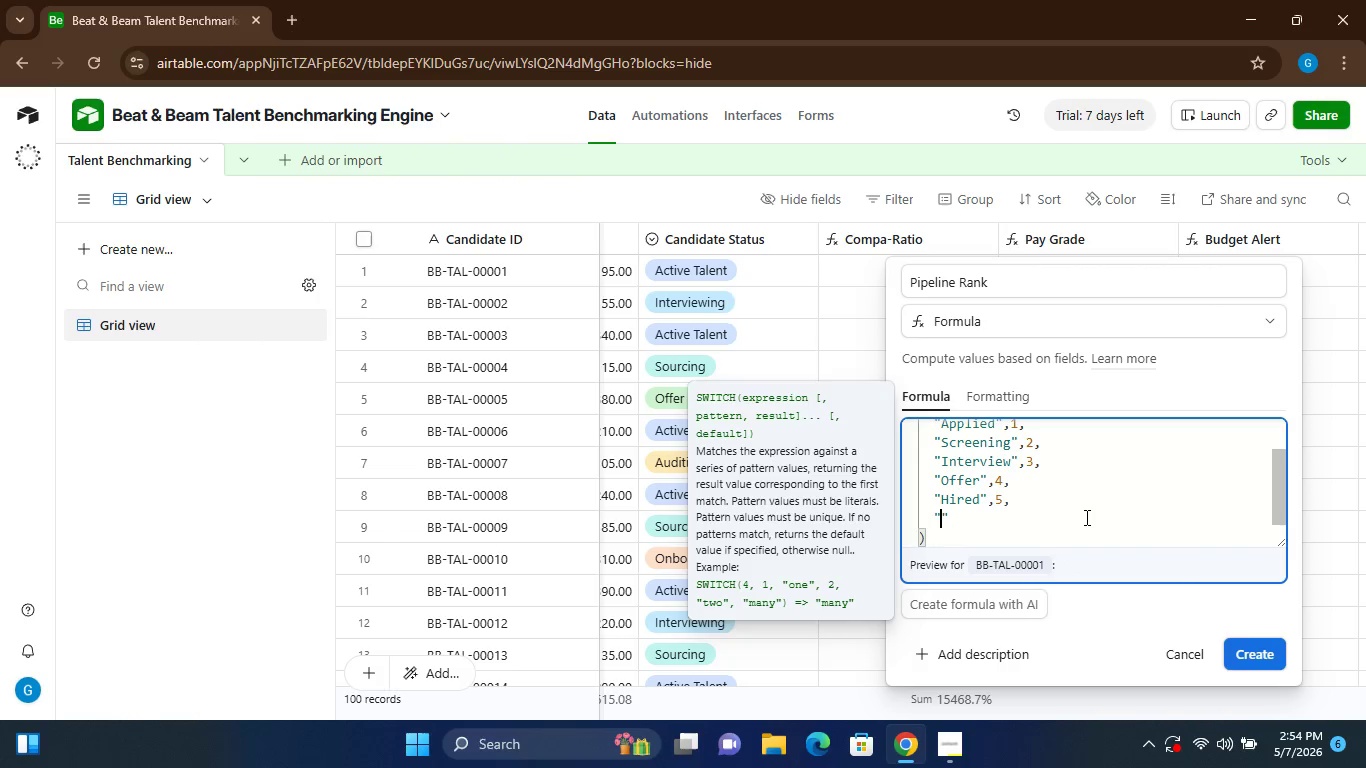 
type(Rejected)
 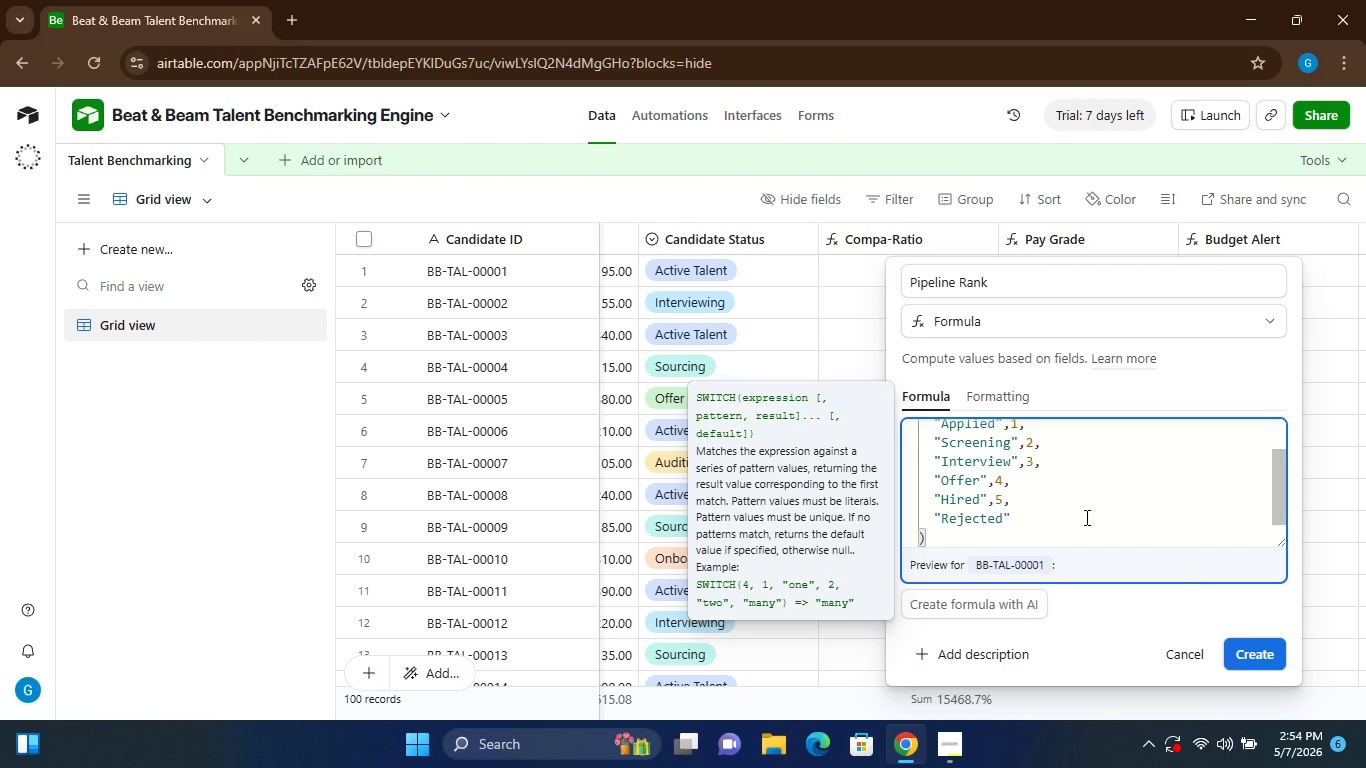 
key(ArrowRight)
 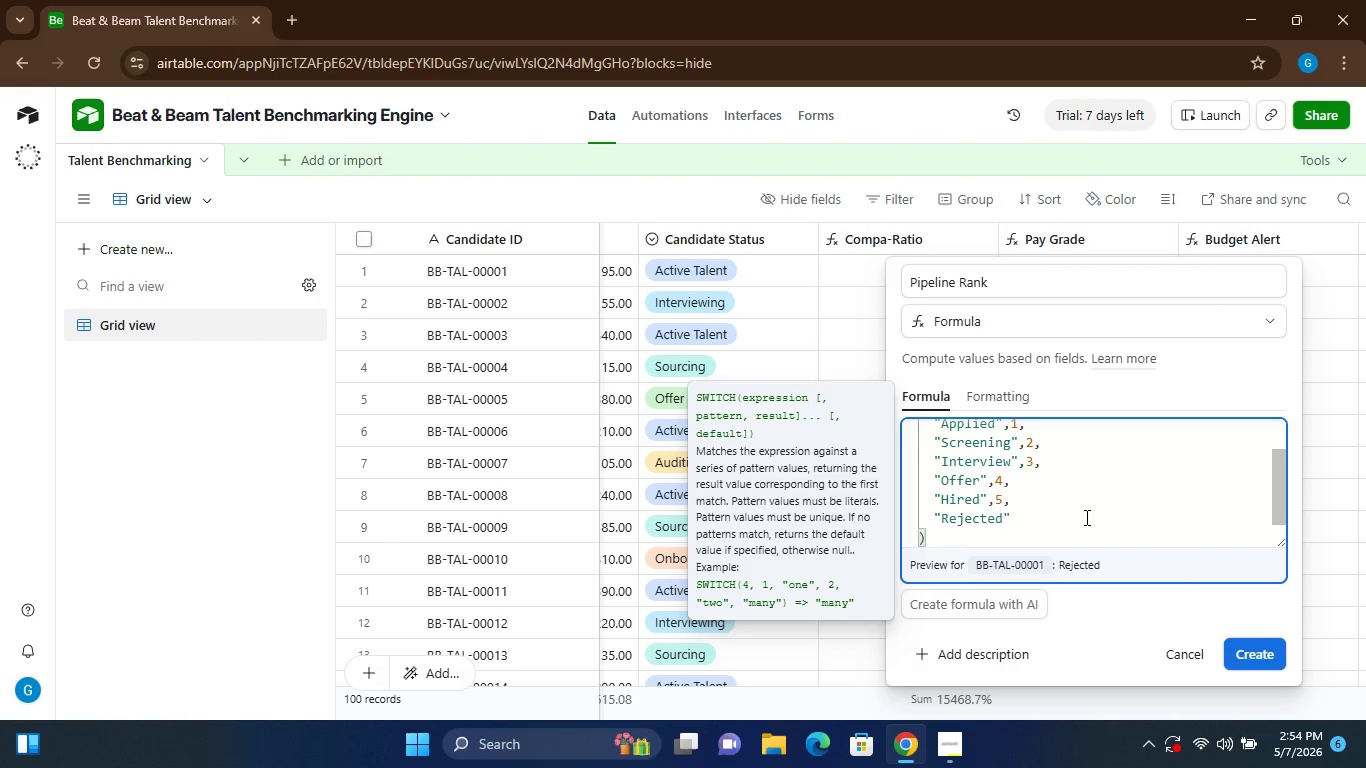 
key(Comma)
 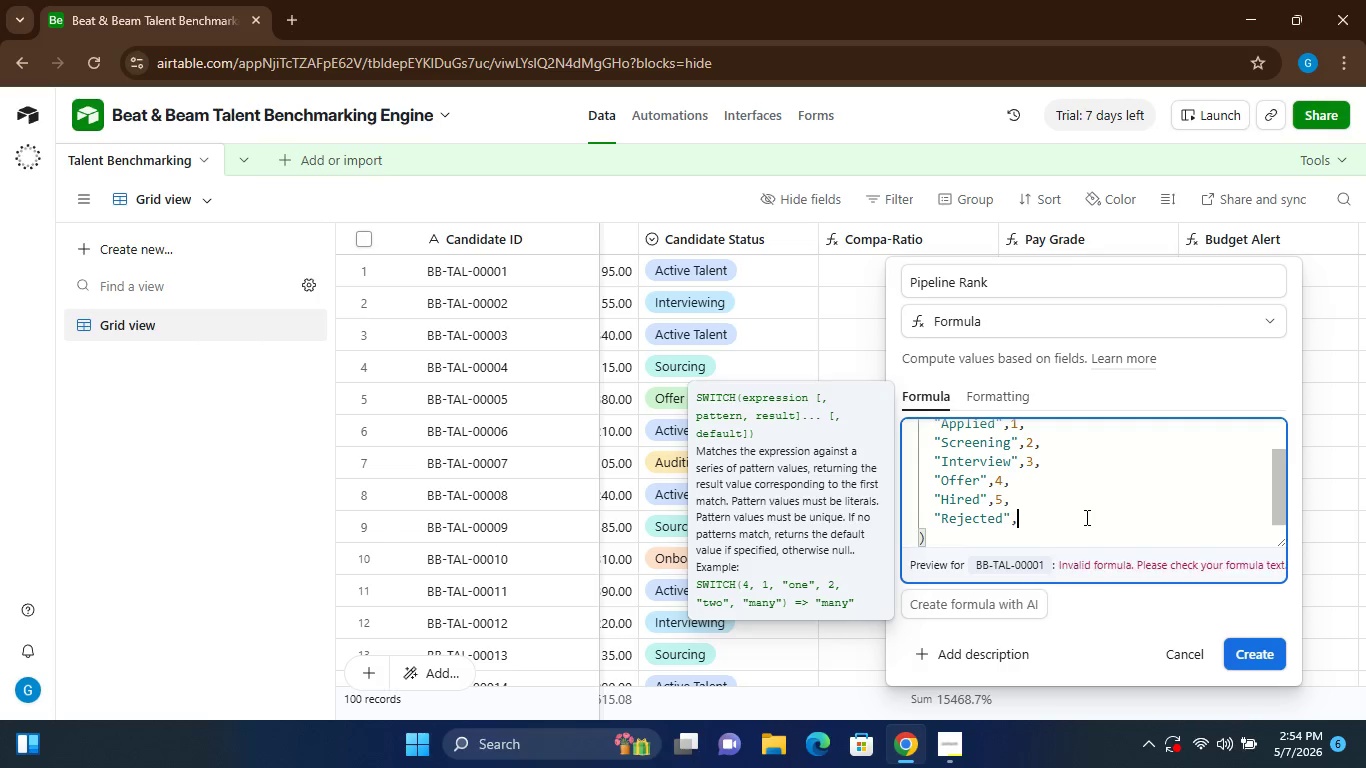 
key(6)
 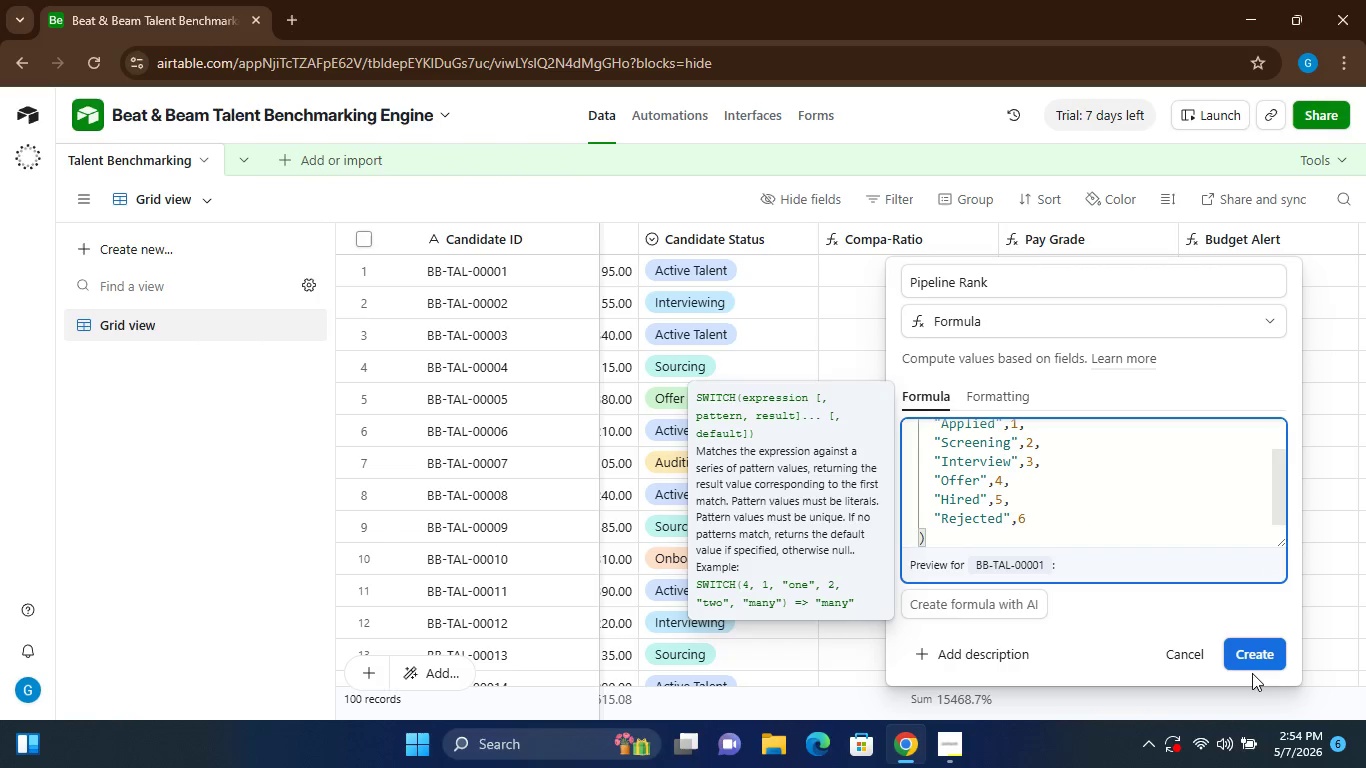 
left_click([1253, 653])
 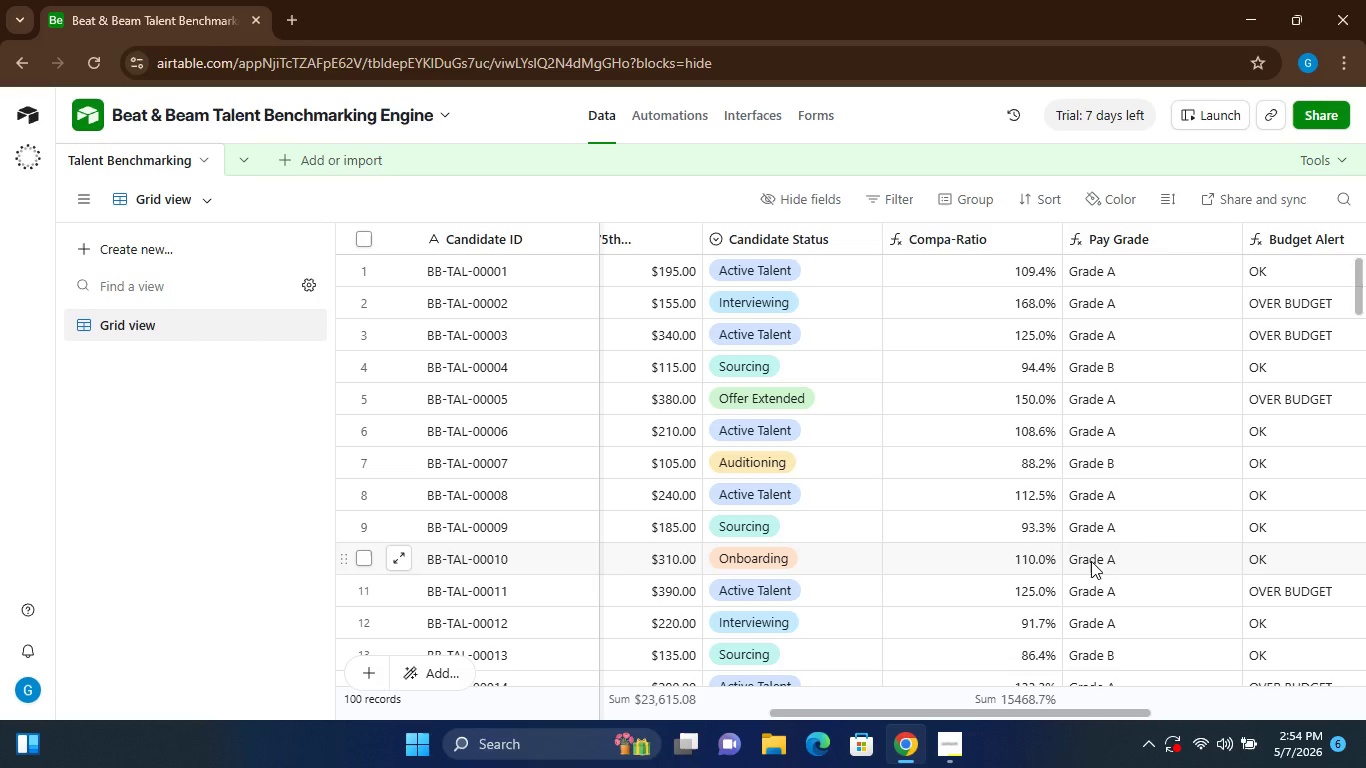 
wait(27.22)
 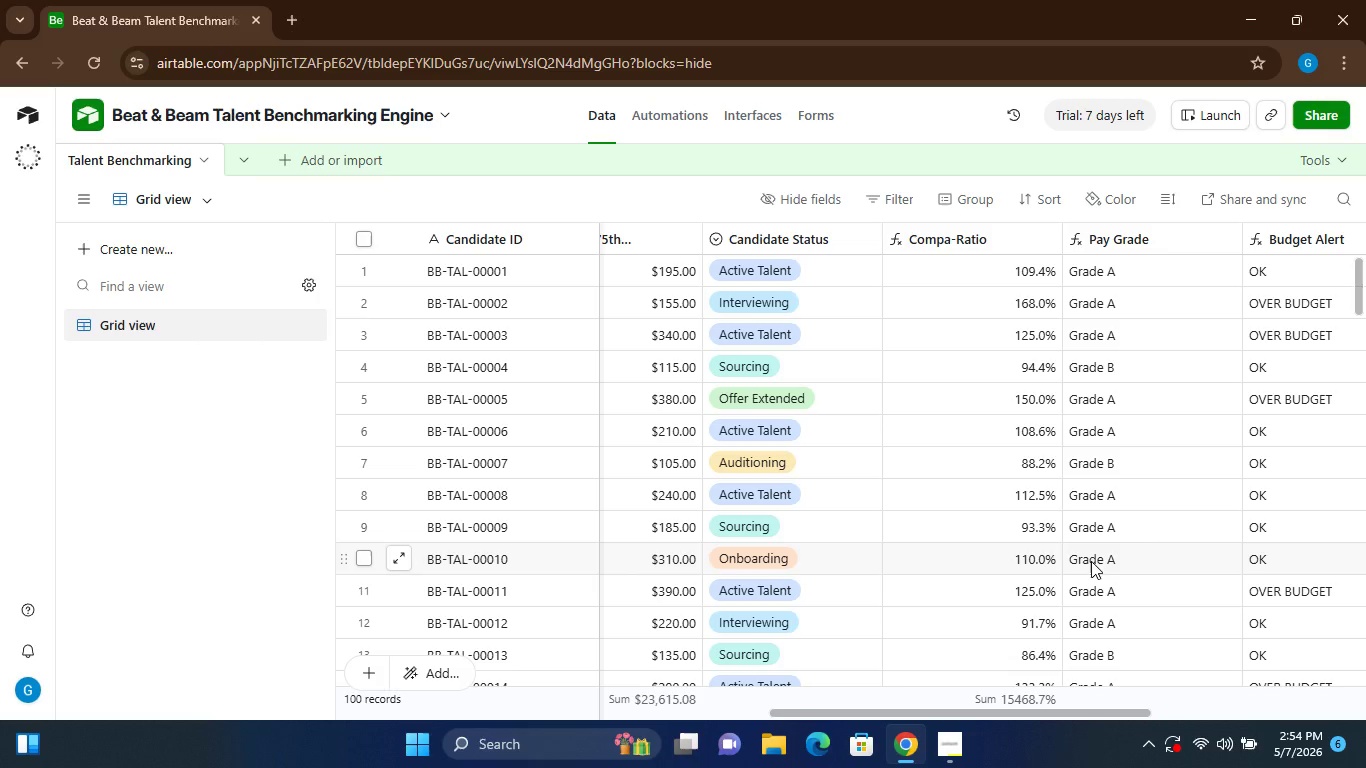 
mouse_move([209, 204])
 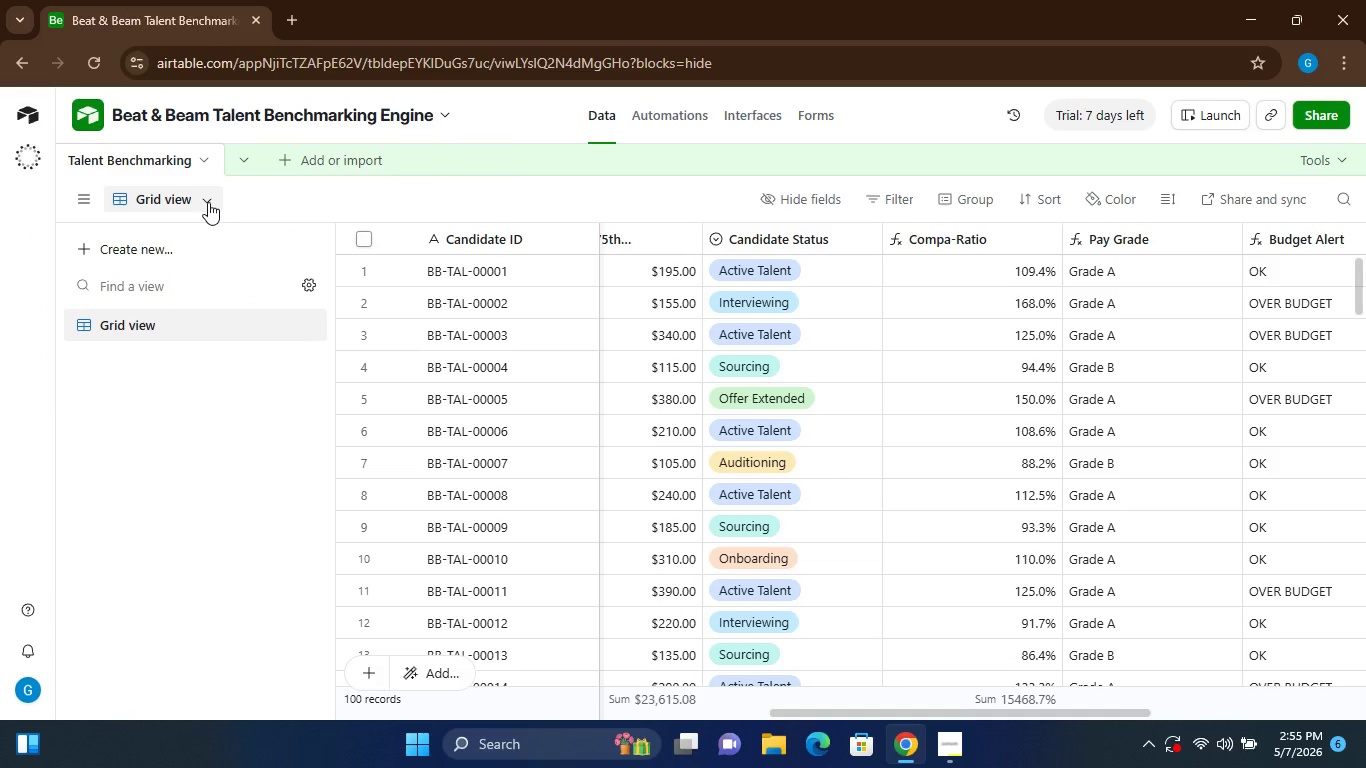 
left_click([208, 202])
 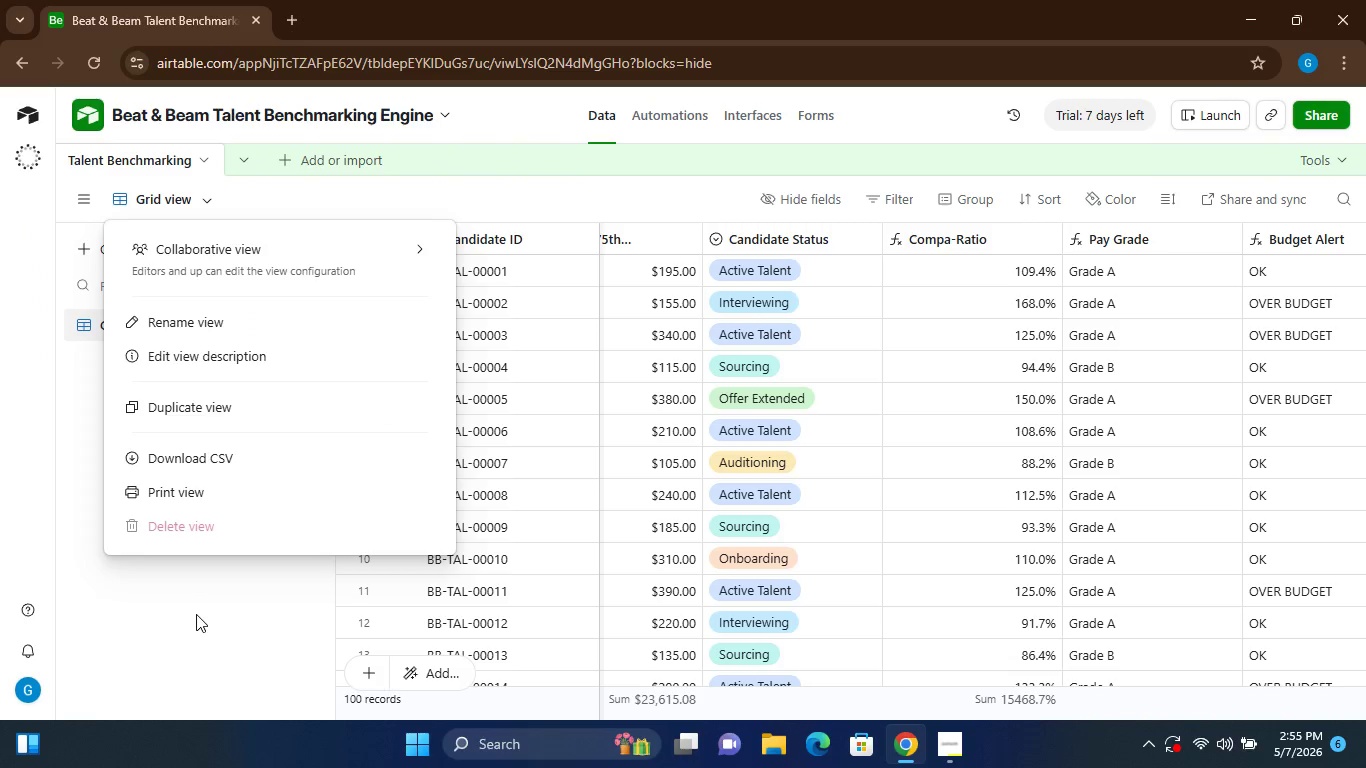 
double_click([196, 614])
 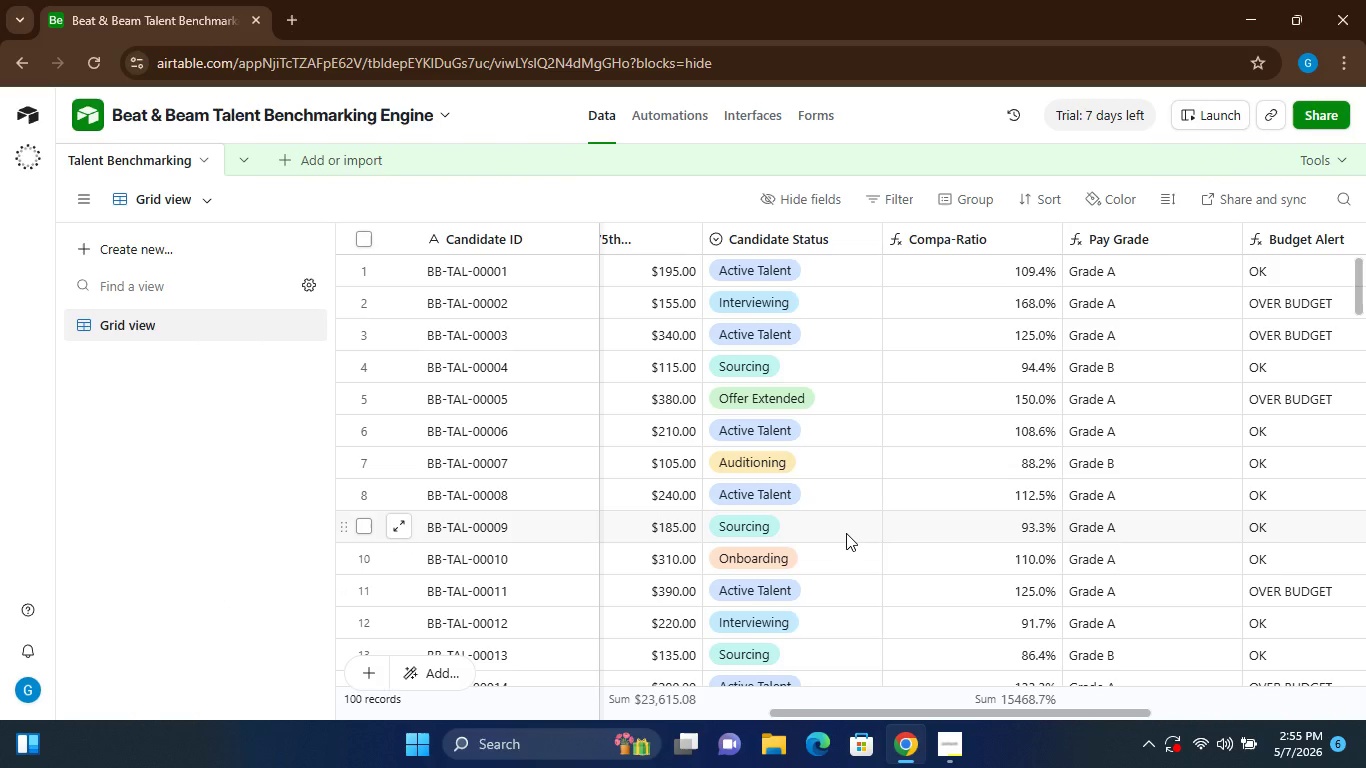 
wait(10.98)
 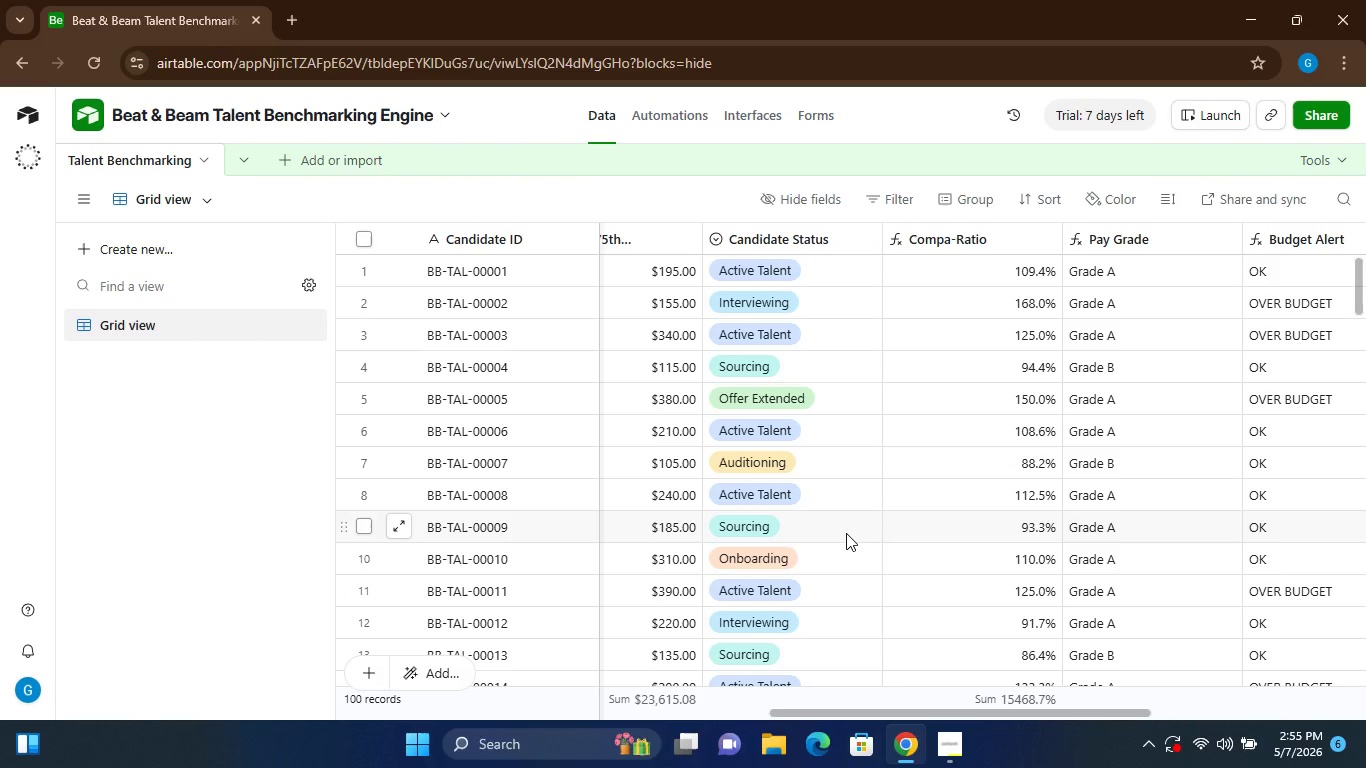 
left_click([1098, 237])
 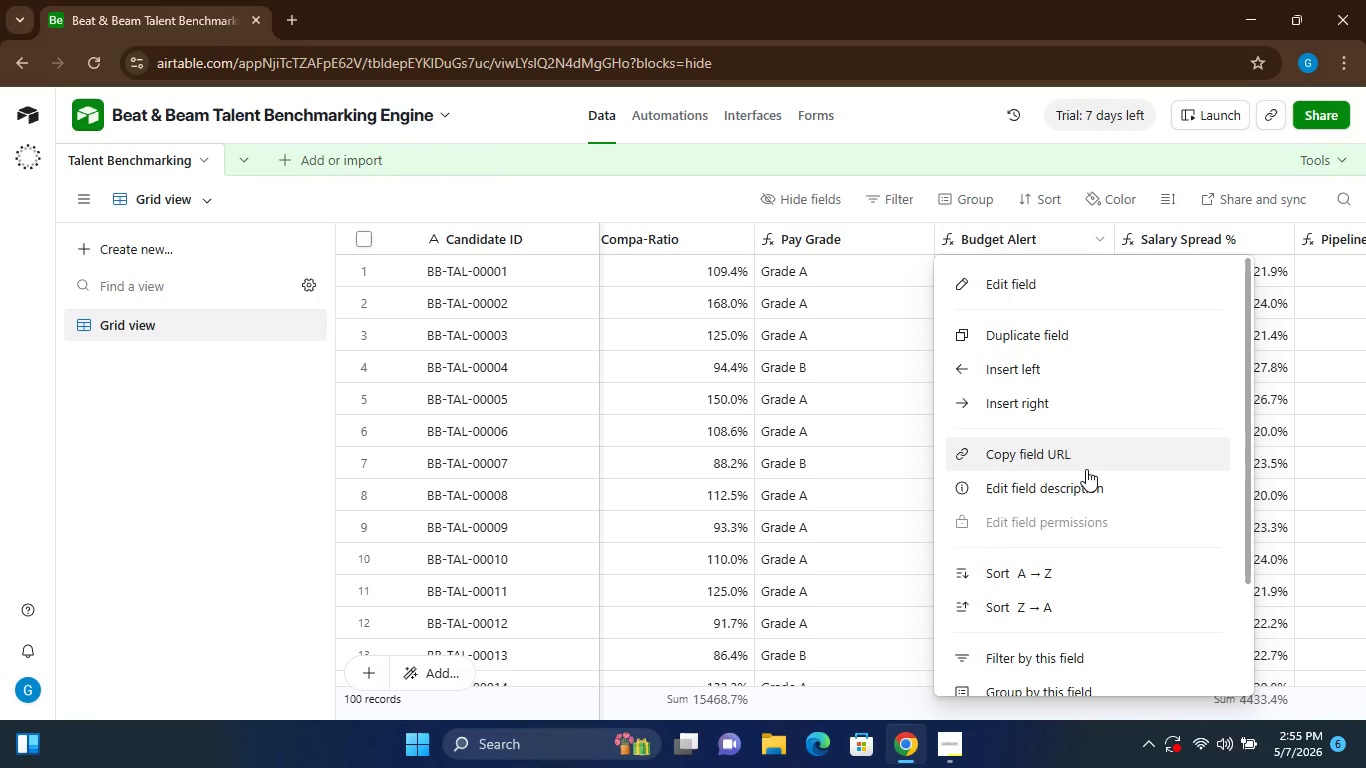 
wait(5.83)
 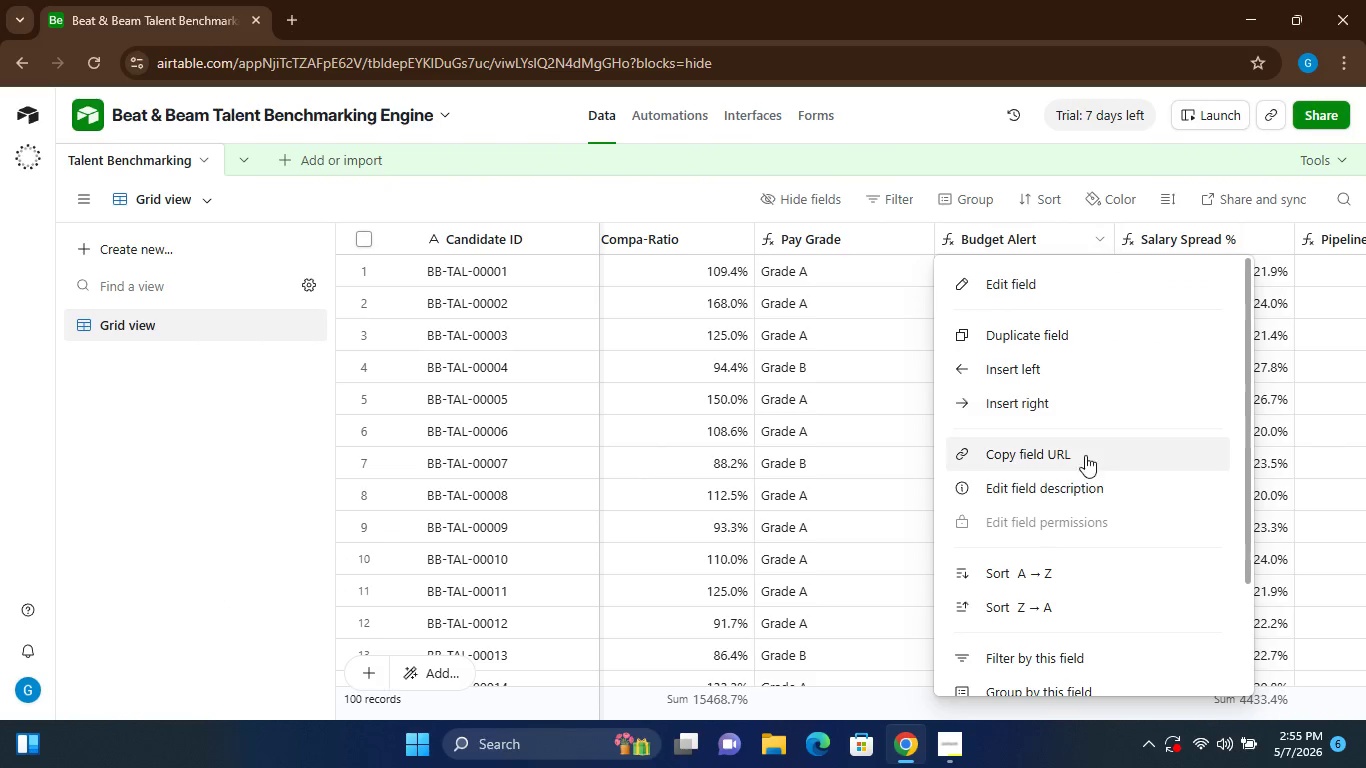 
left_click([914, 385])
 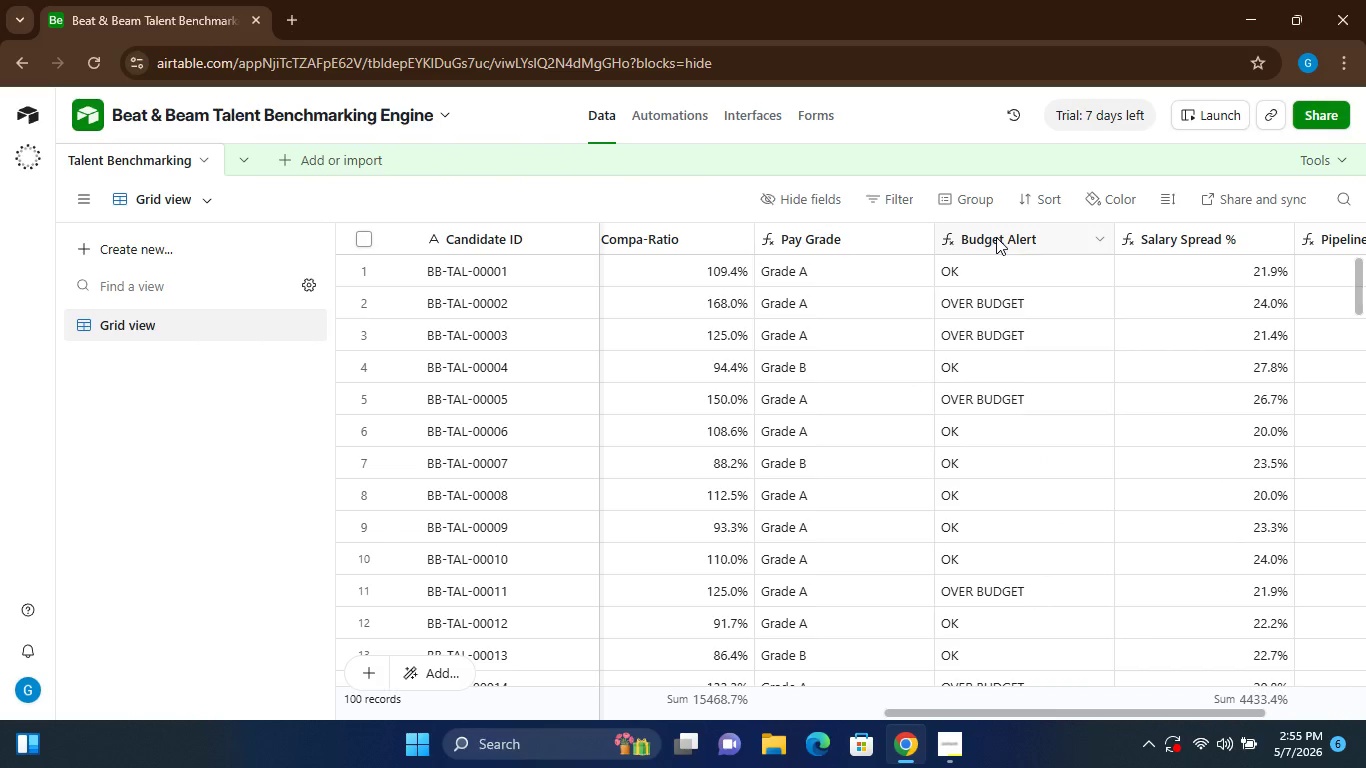 
left_click([996, 237])
 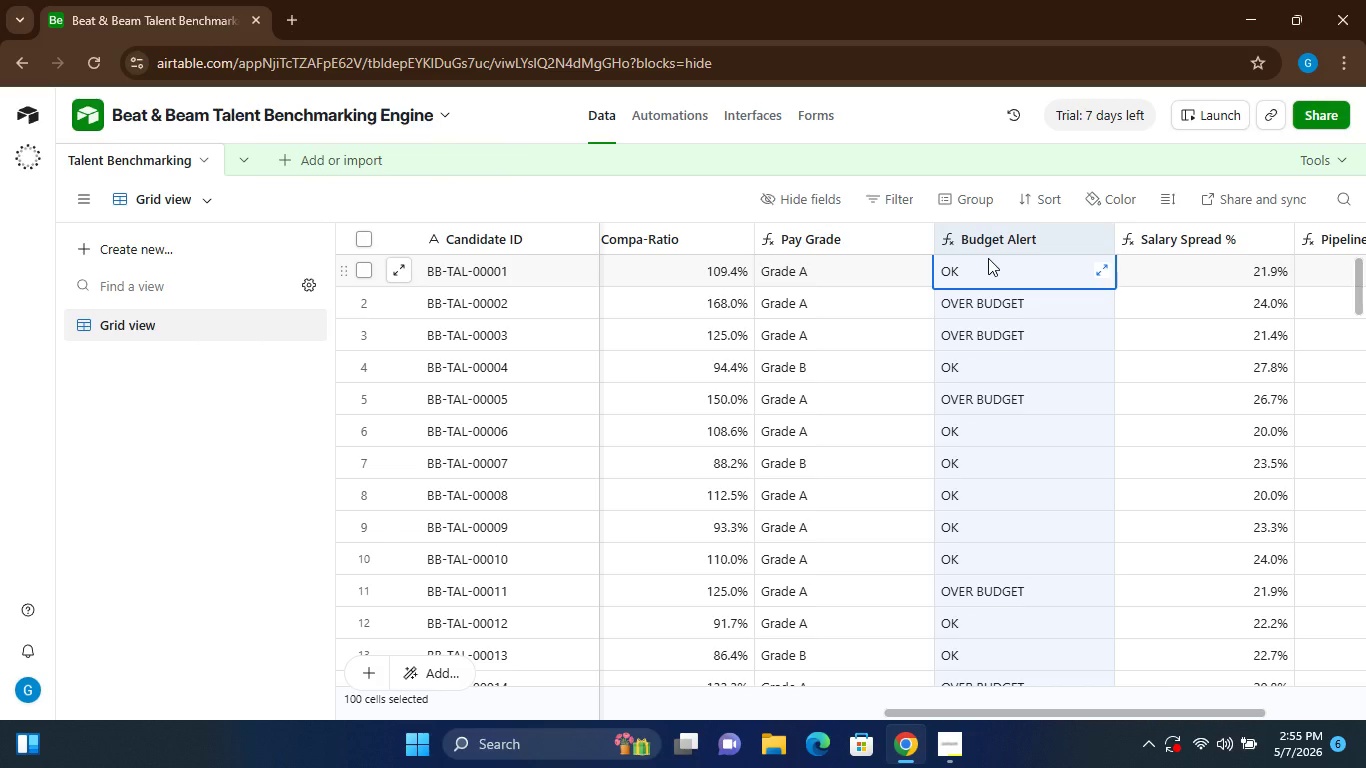 
wait(19.39)
 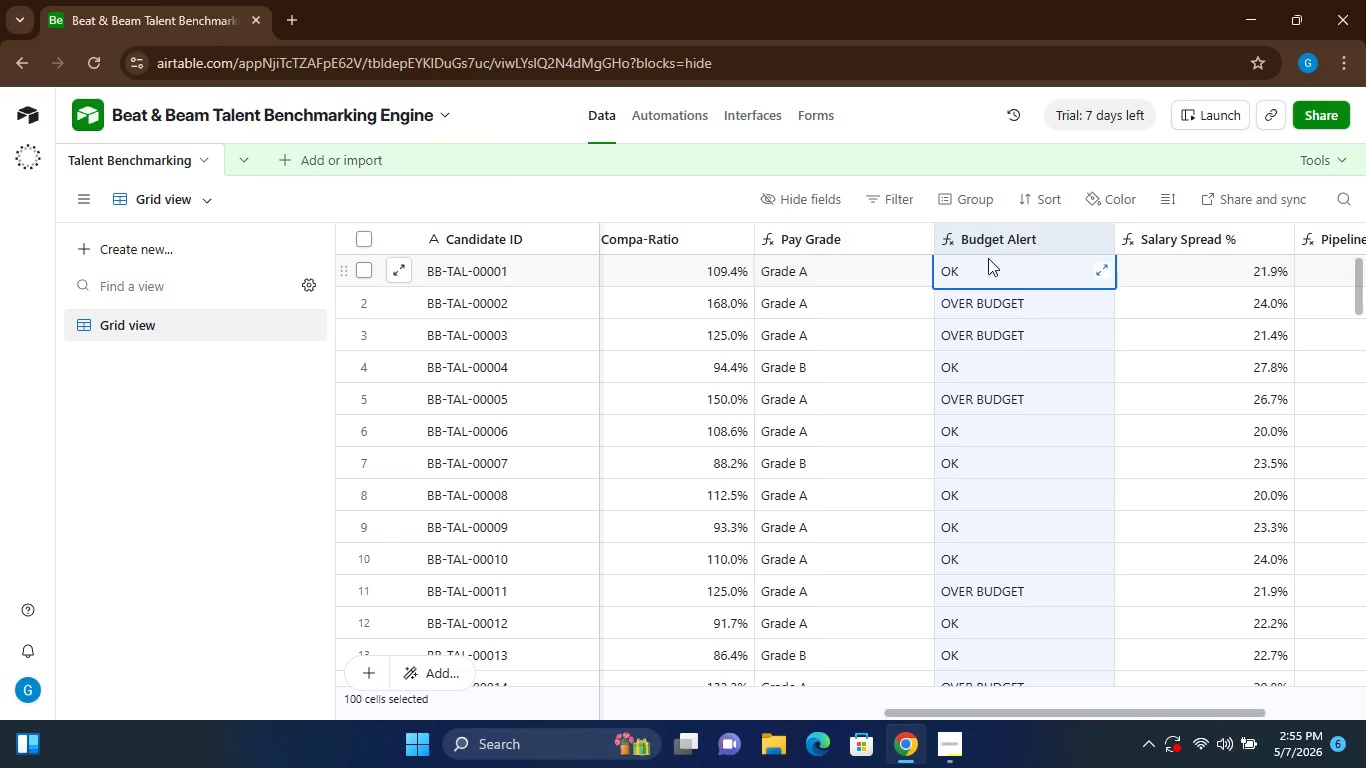 
left_click([1091, 194])
 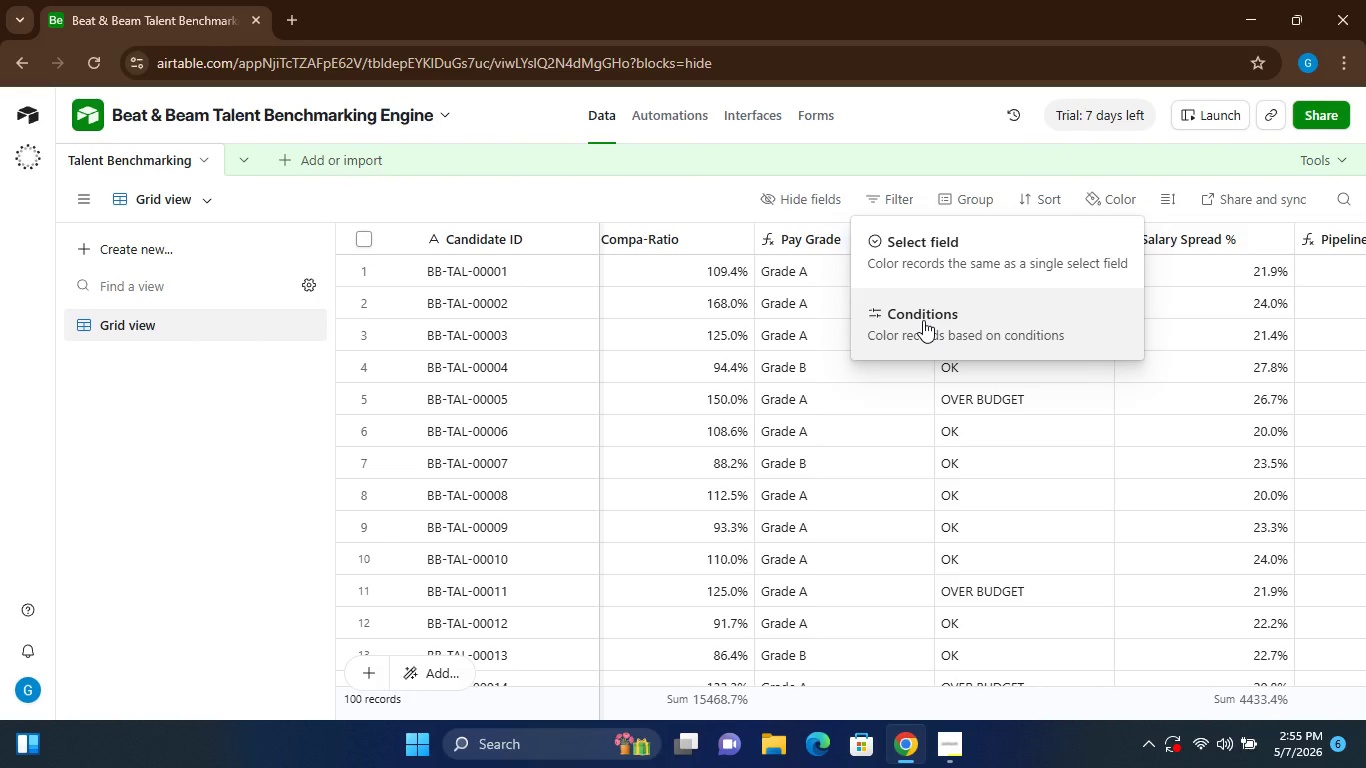 
left_click([923, 320])
 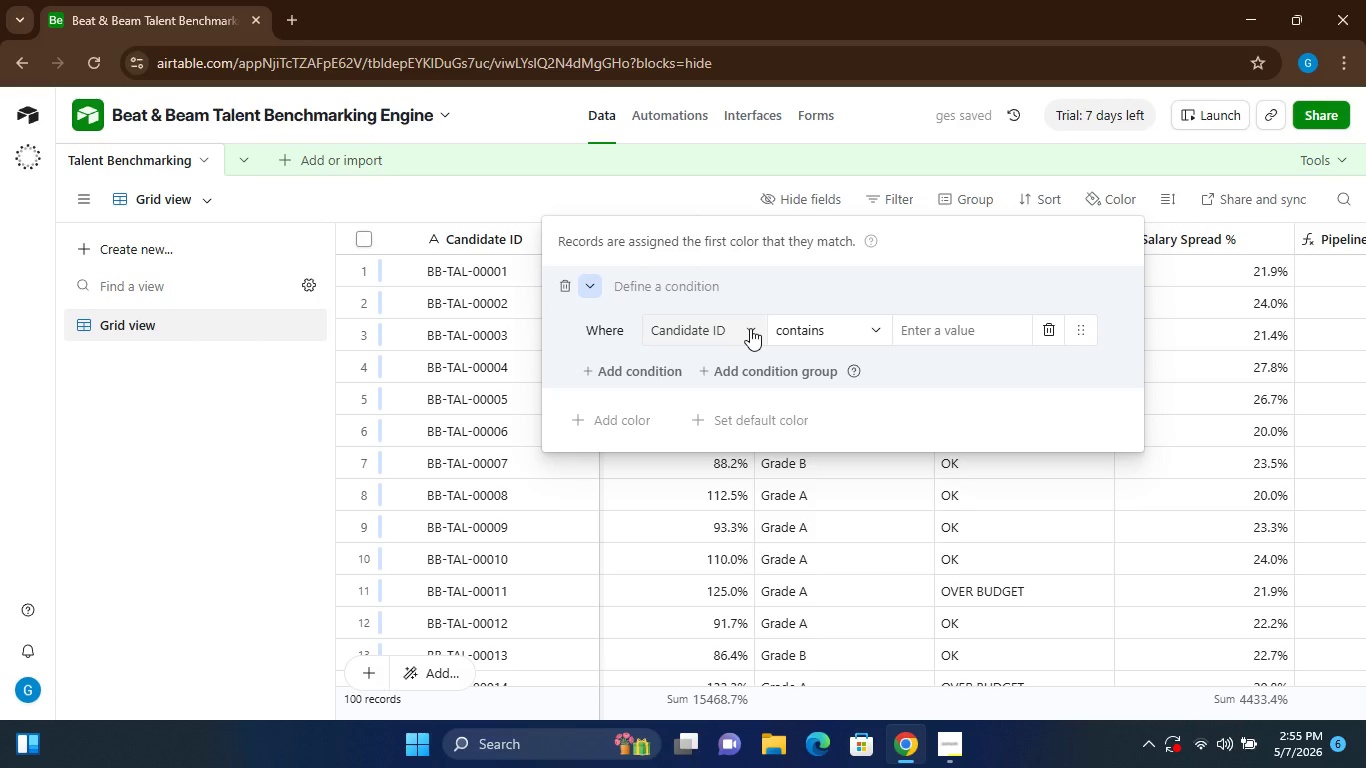 
wait(6.0)
 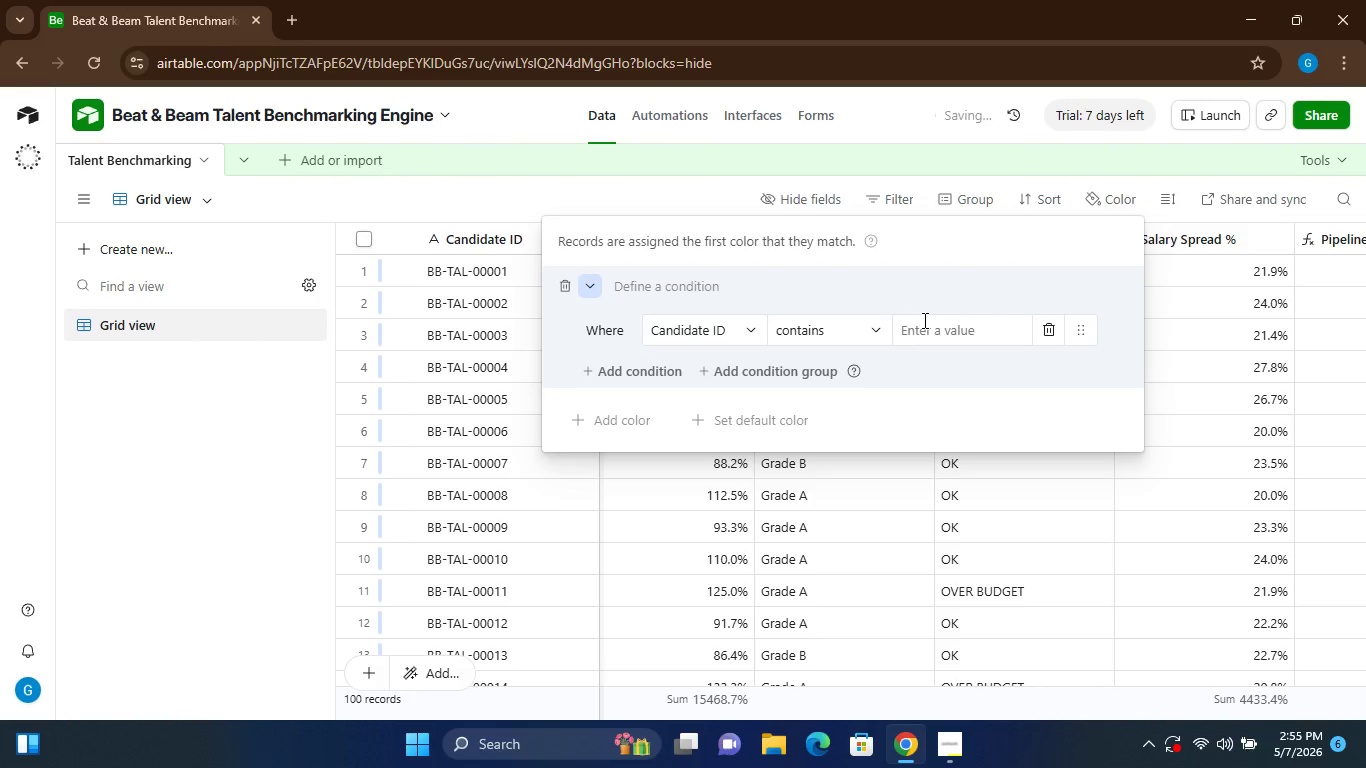 
left_click([750, 328])
 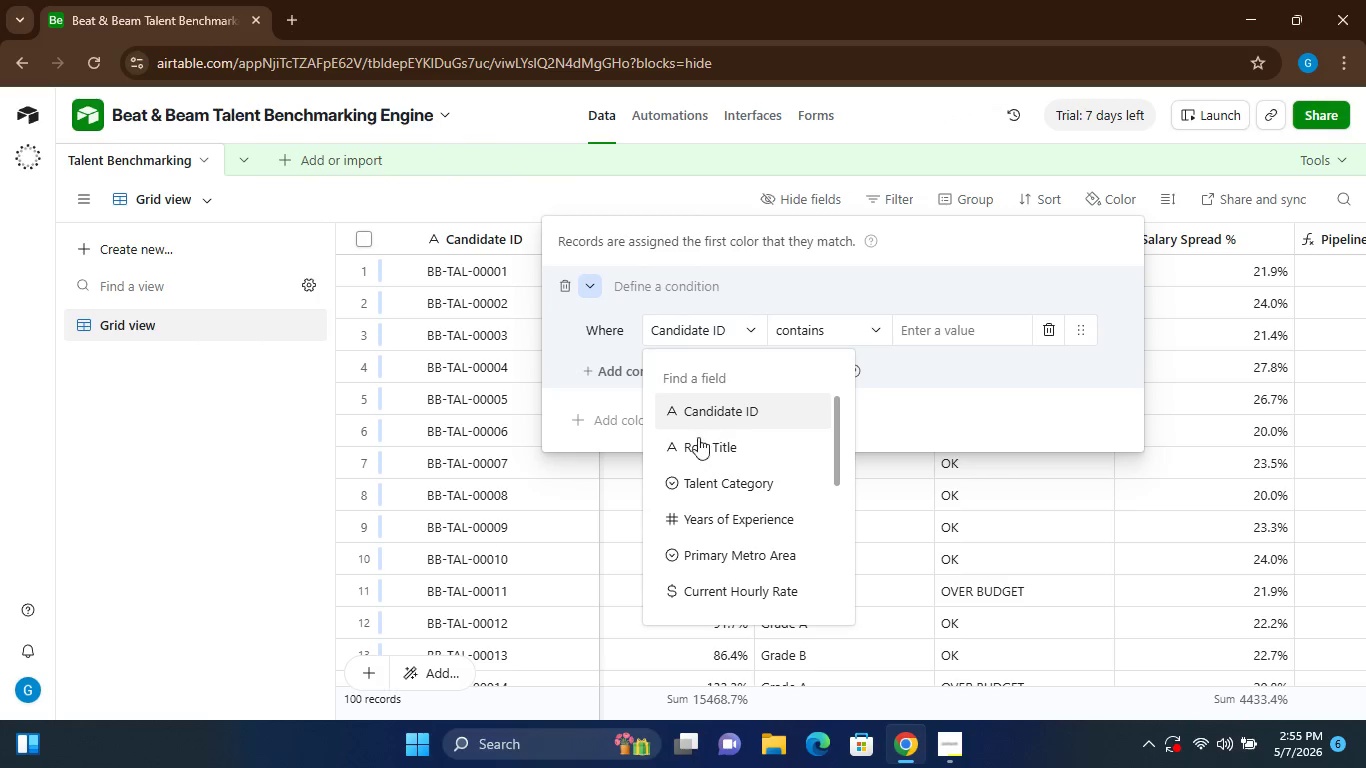 
mouse_move([717, 514])
 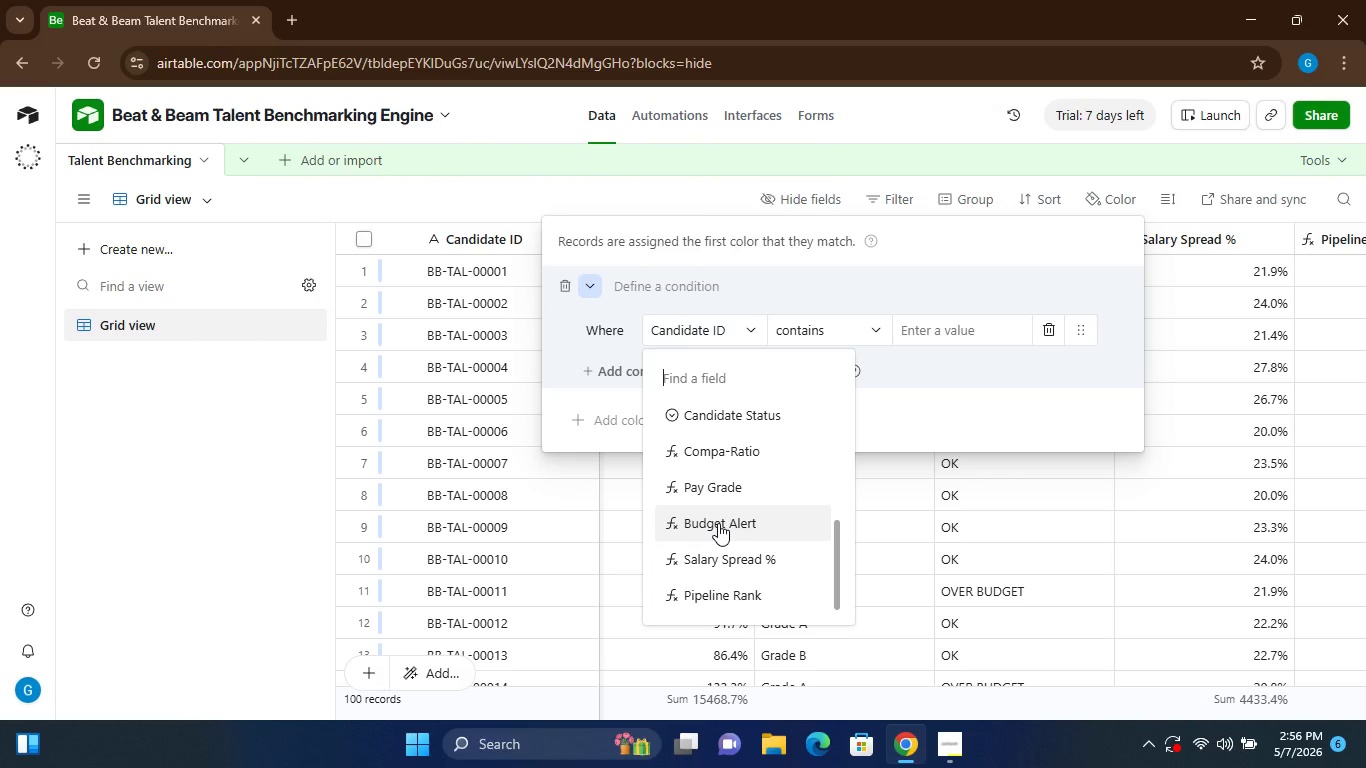 
left_click([718, 523])
 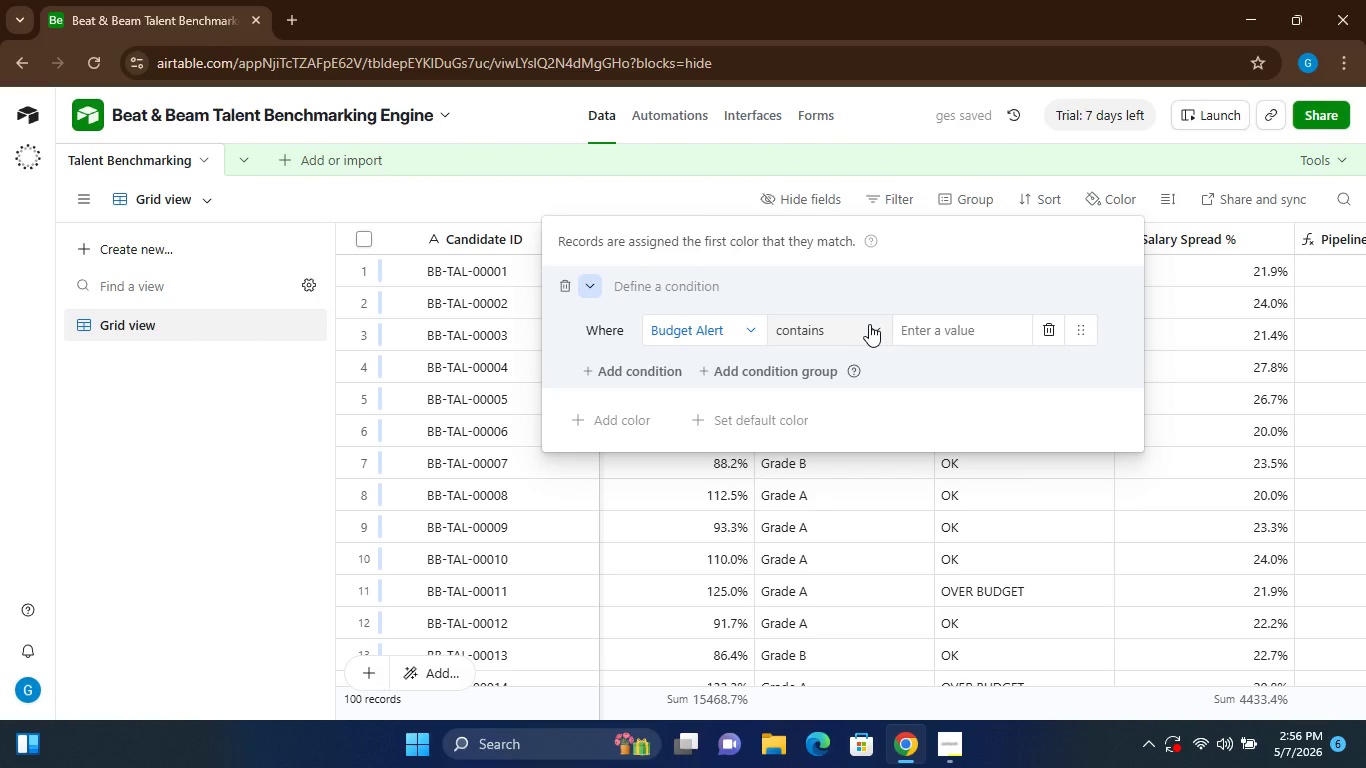 
left_click([869, 324])
 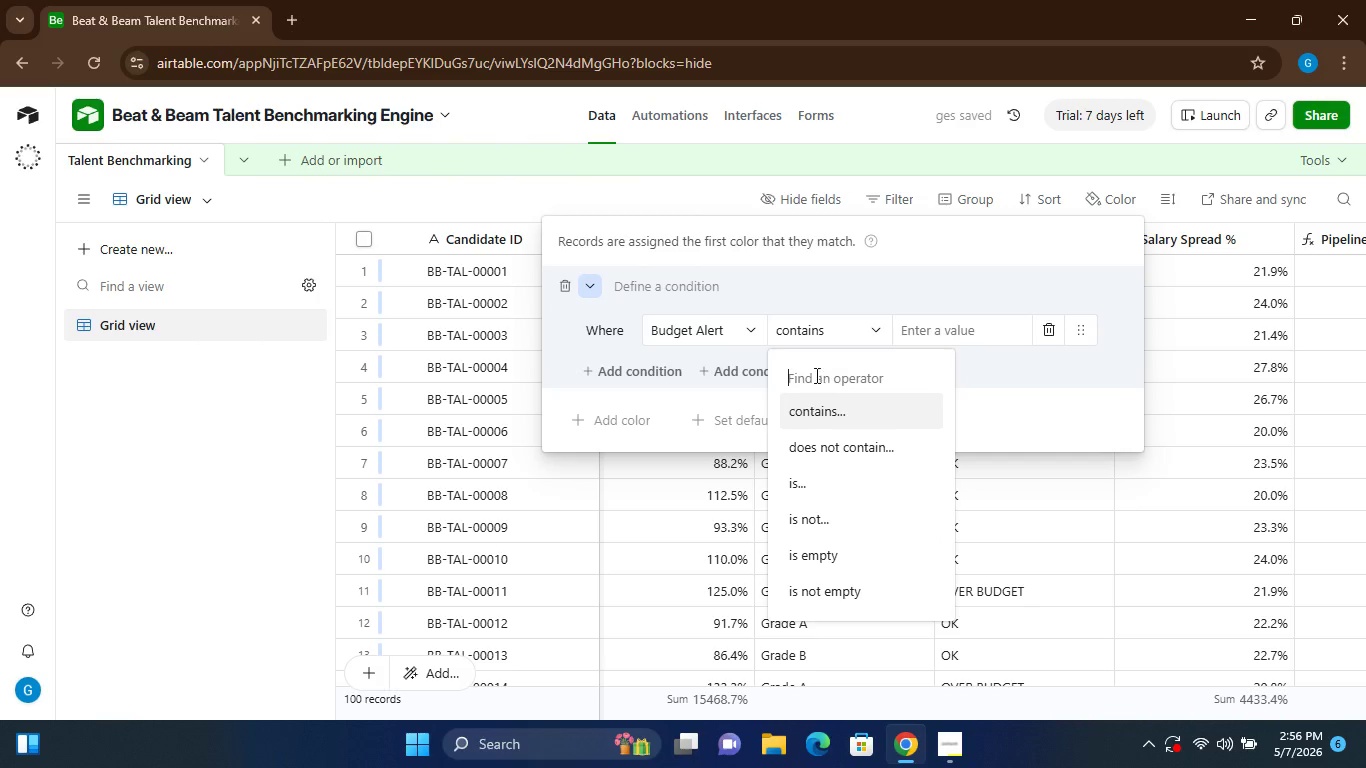 
left_click([818, 485])
 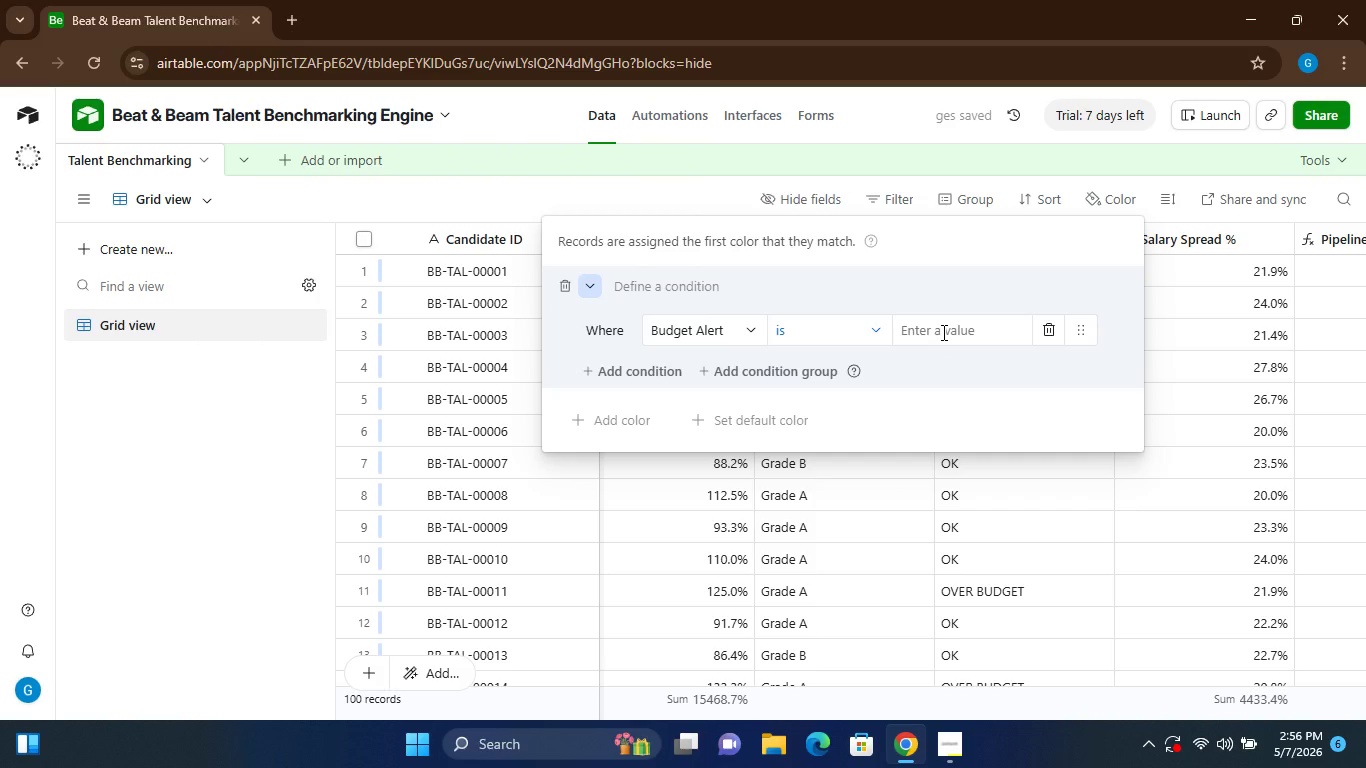 
wait(9.81)
 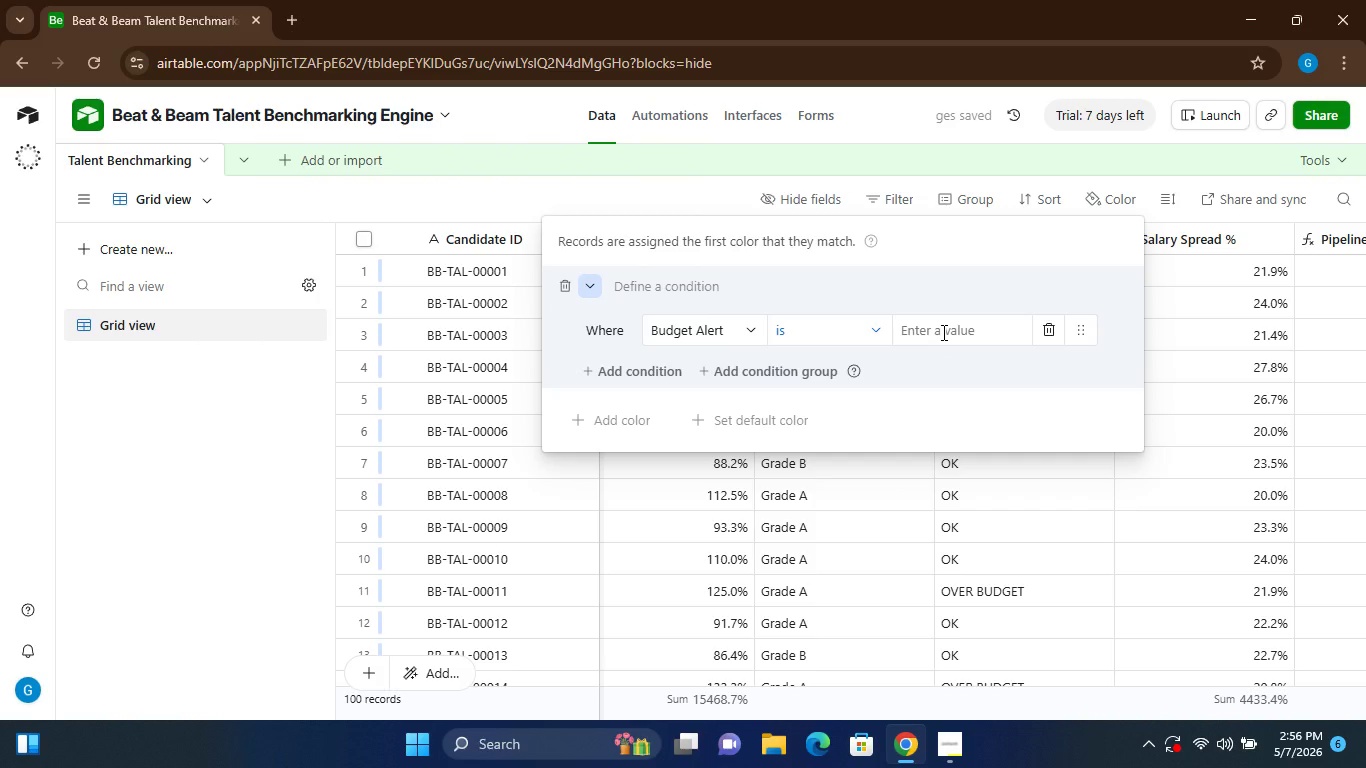 
left_click([906, 331])
 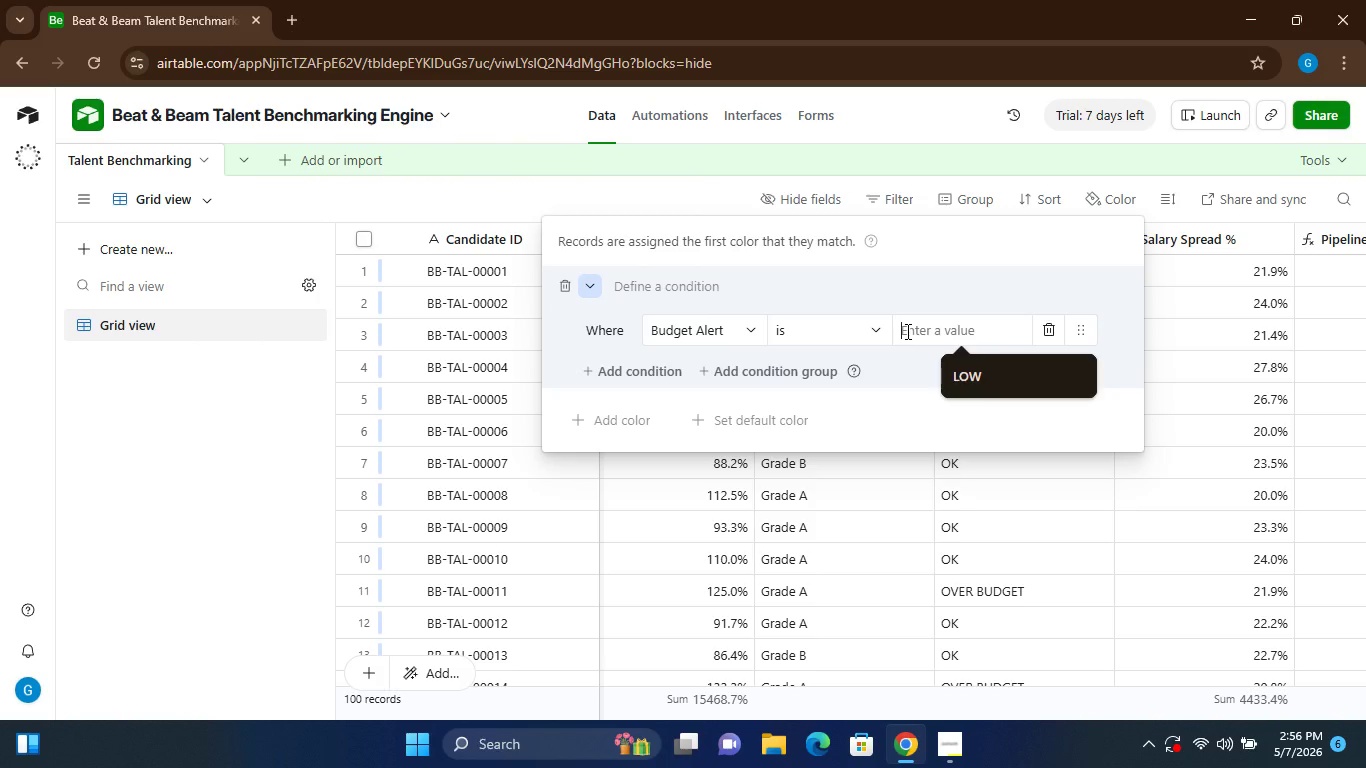 
type(OVER BUDGET)
 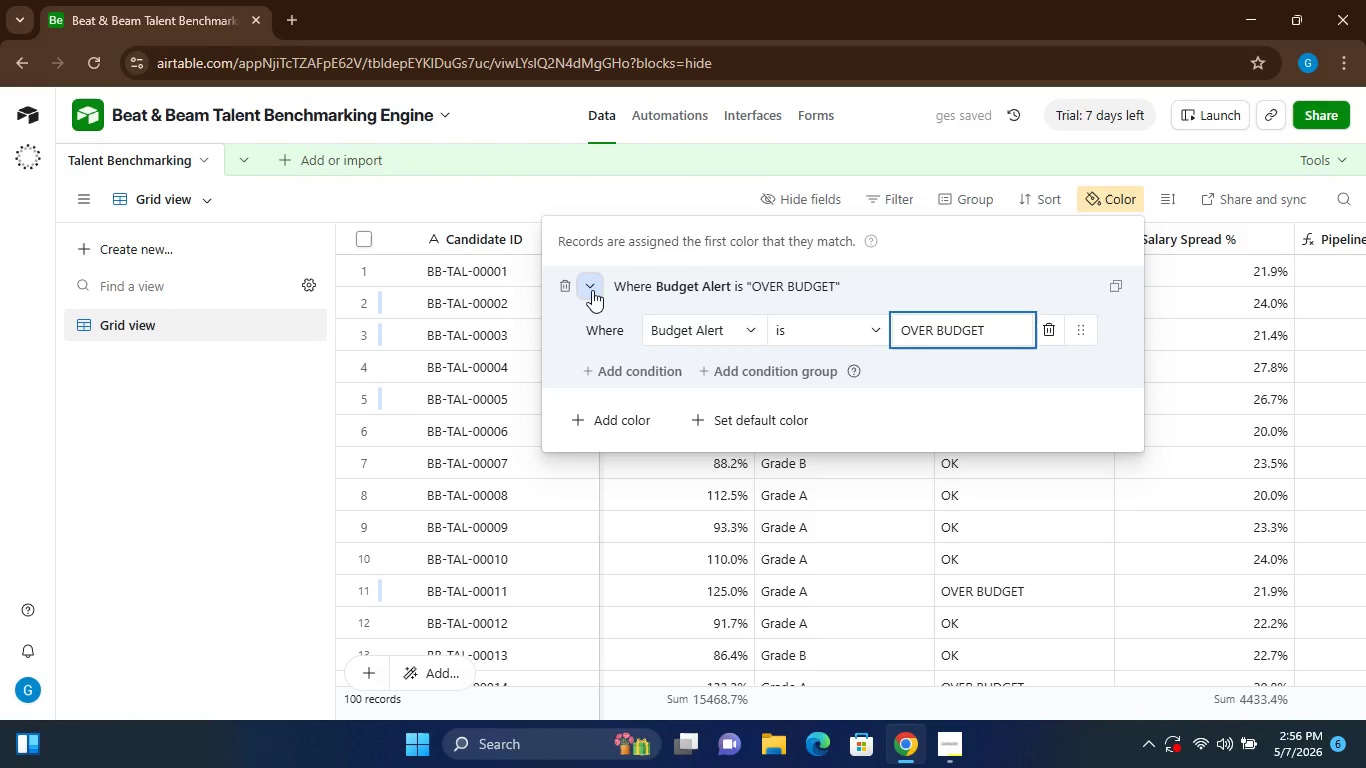 
left_click([587, 284])
 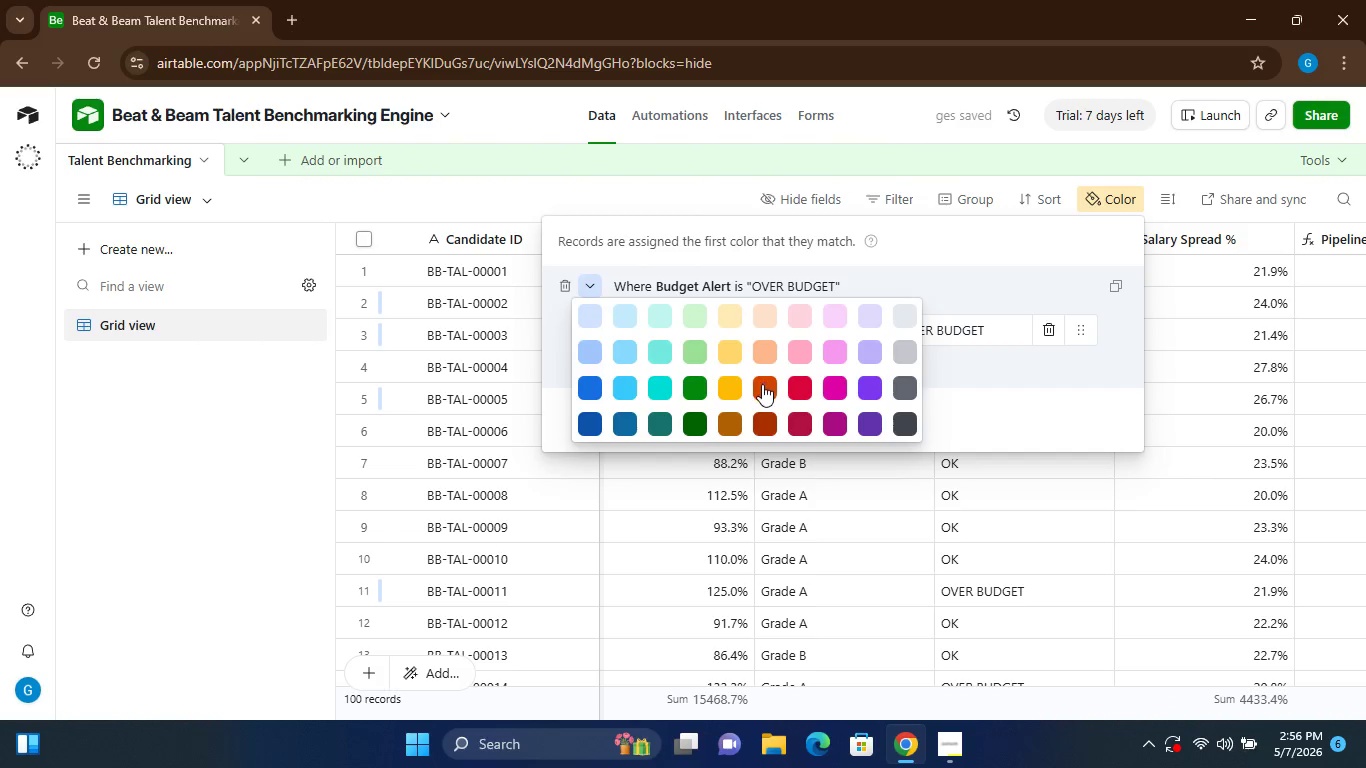 
left_click([762, 384])
 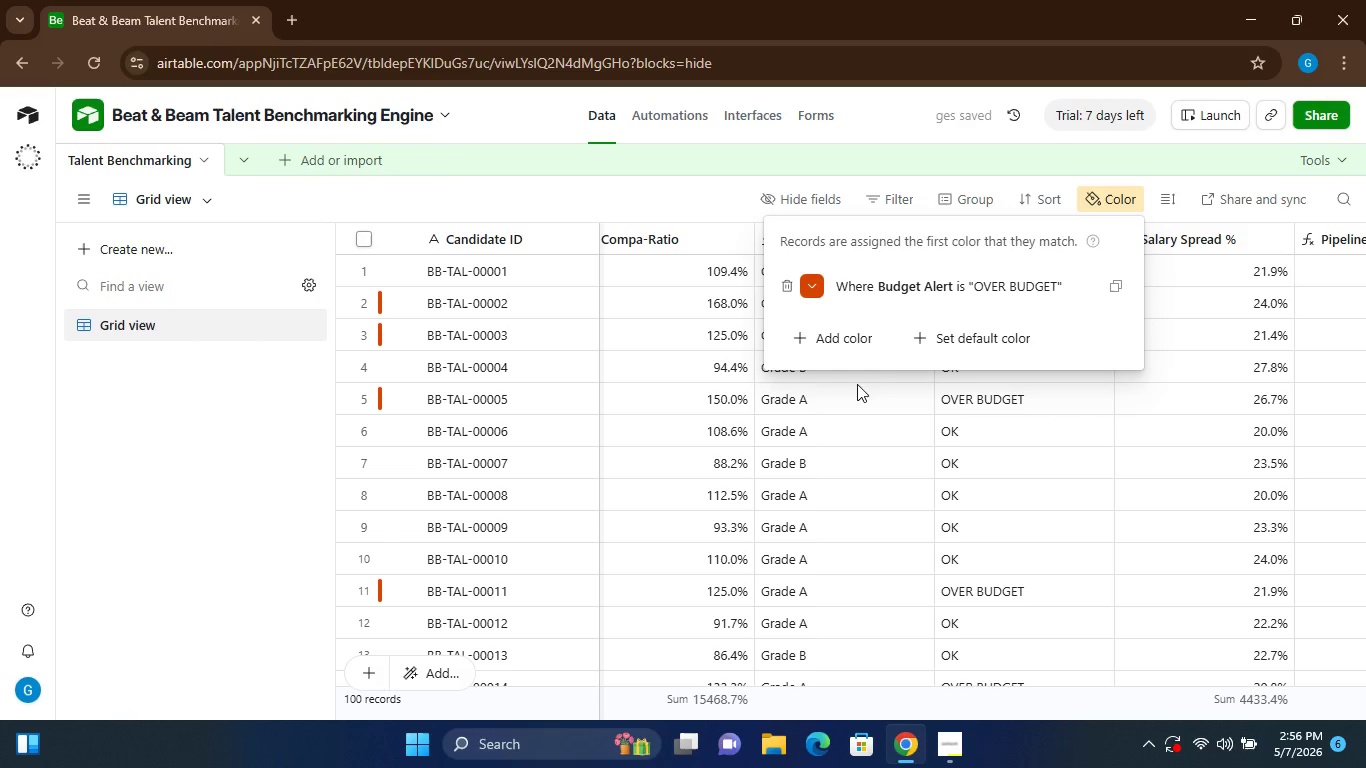 
wait(7.0)
 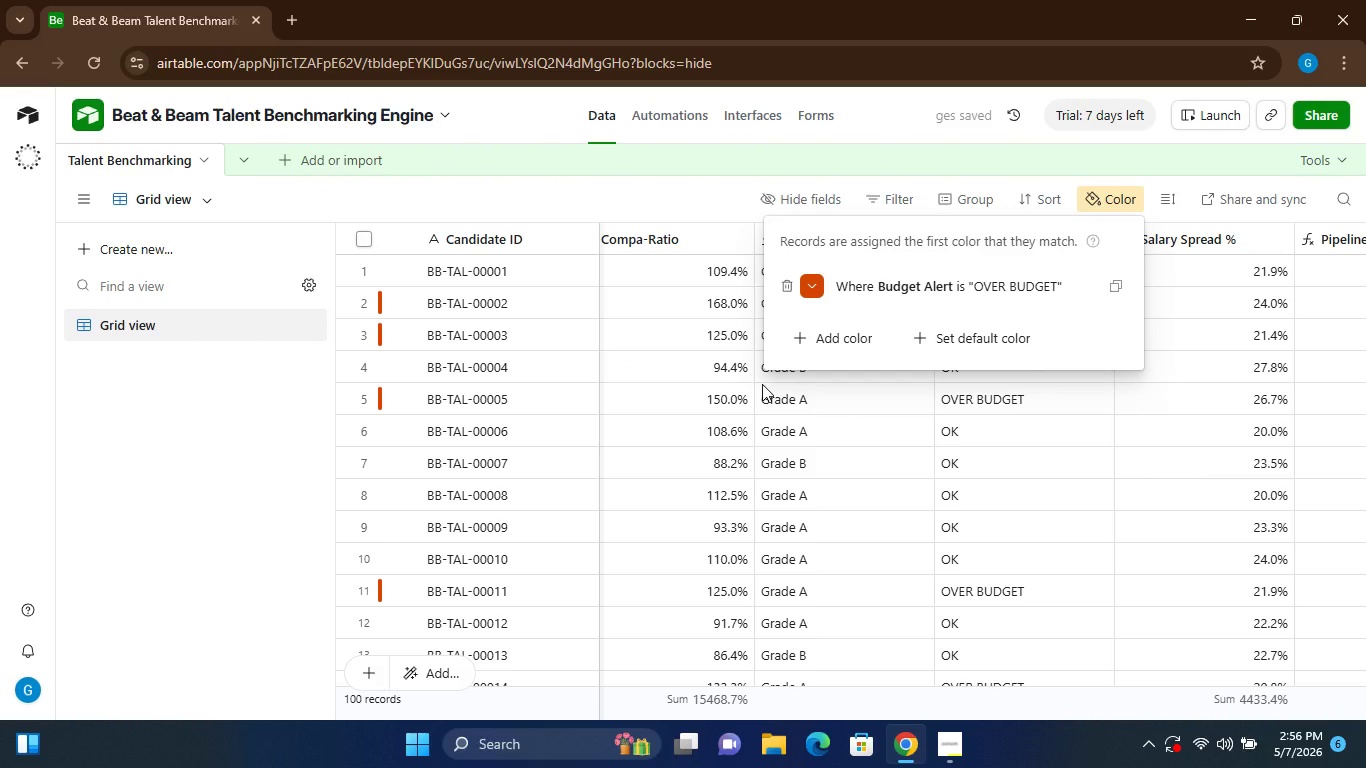 
left_click([850, 335])
 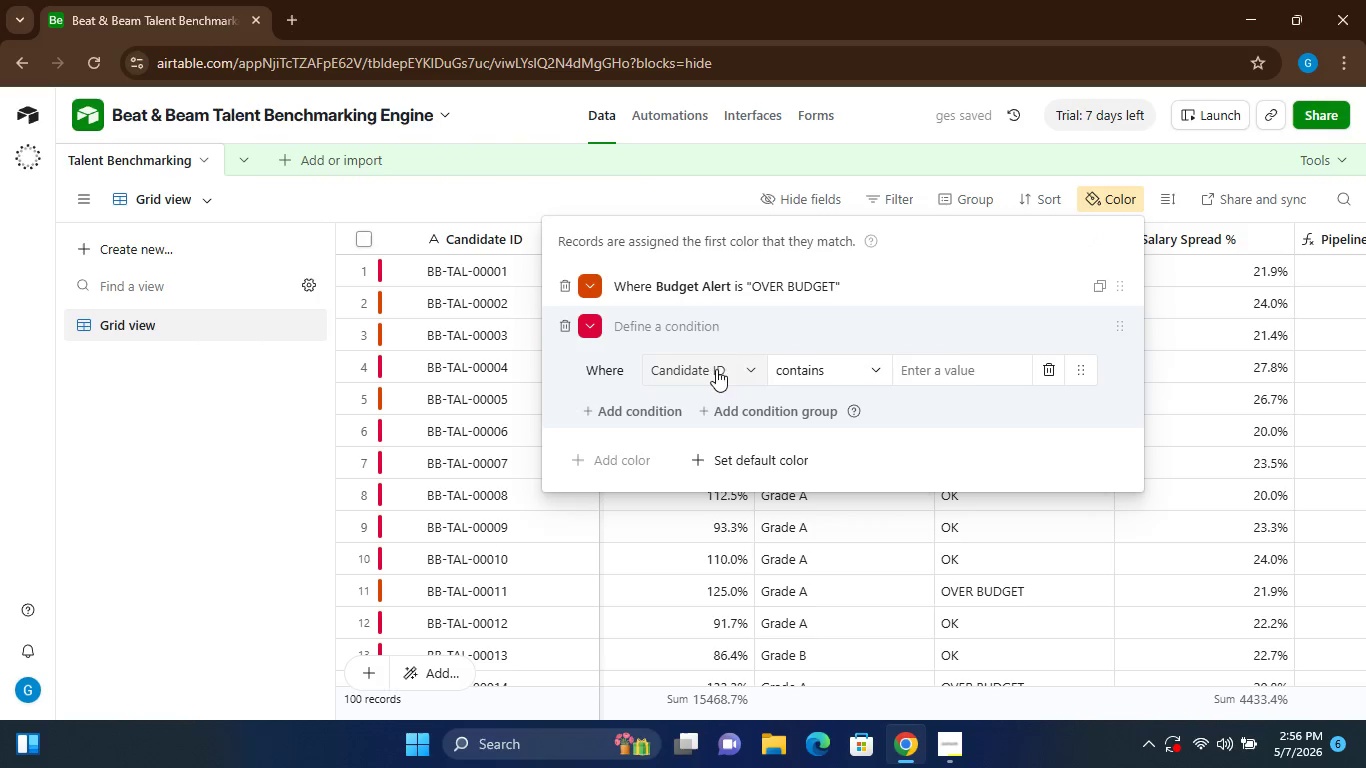 
left_click([756, 373])
 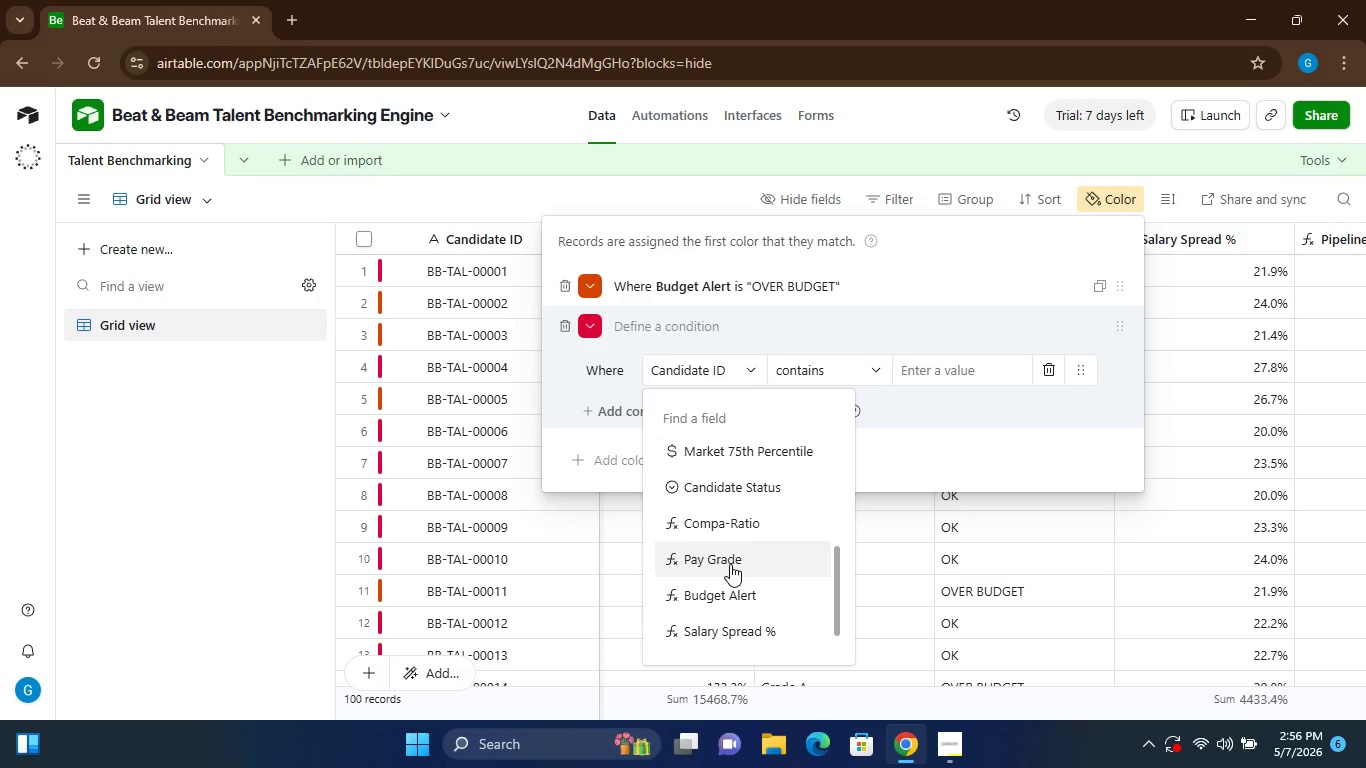 
left_click([717, 529])
 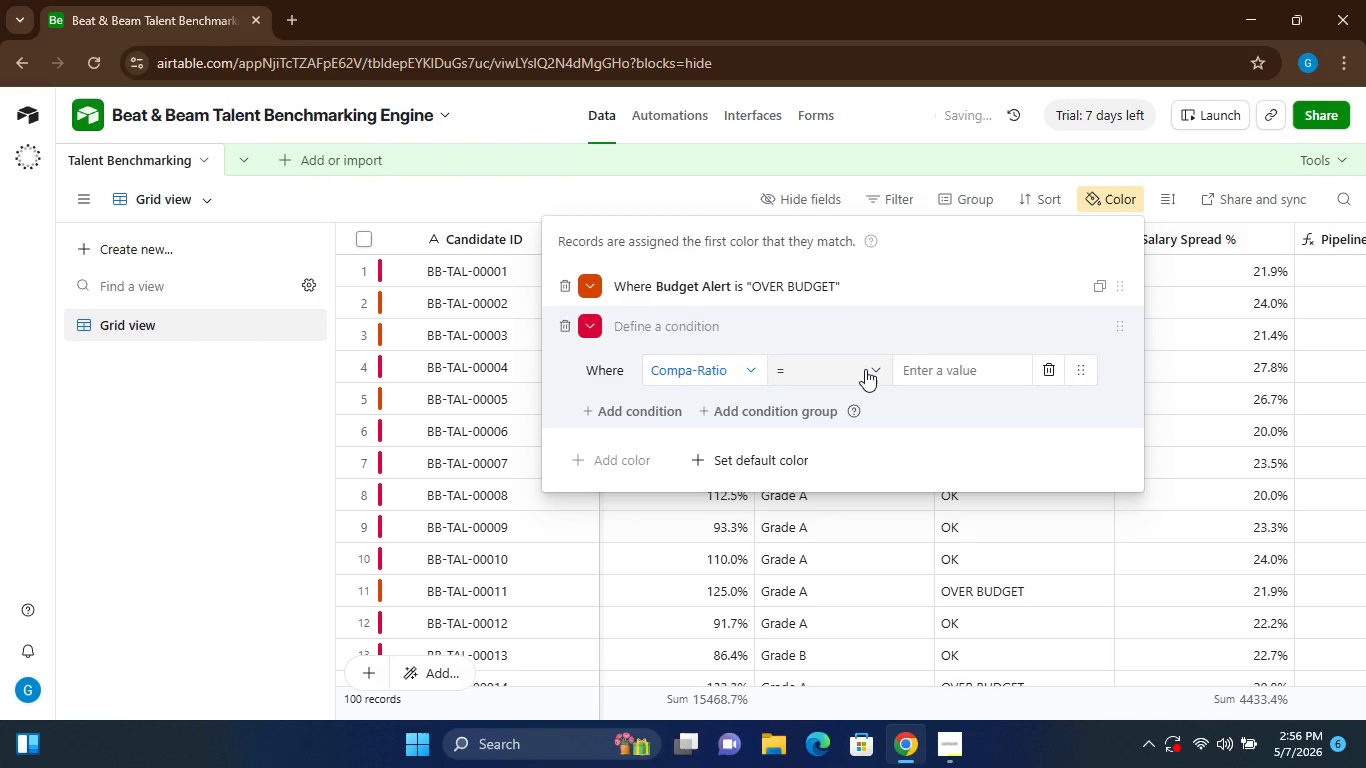 
left_click([865, 369])
 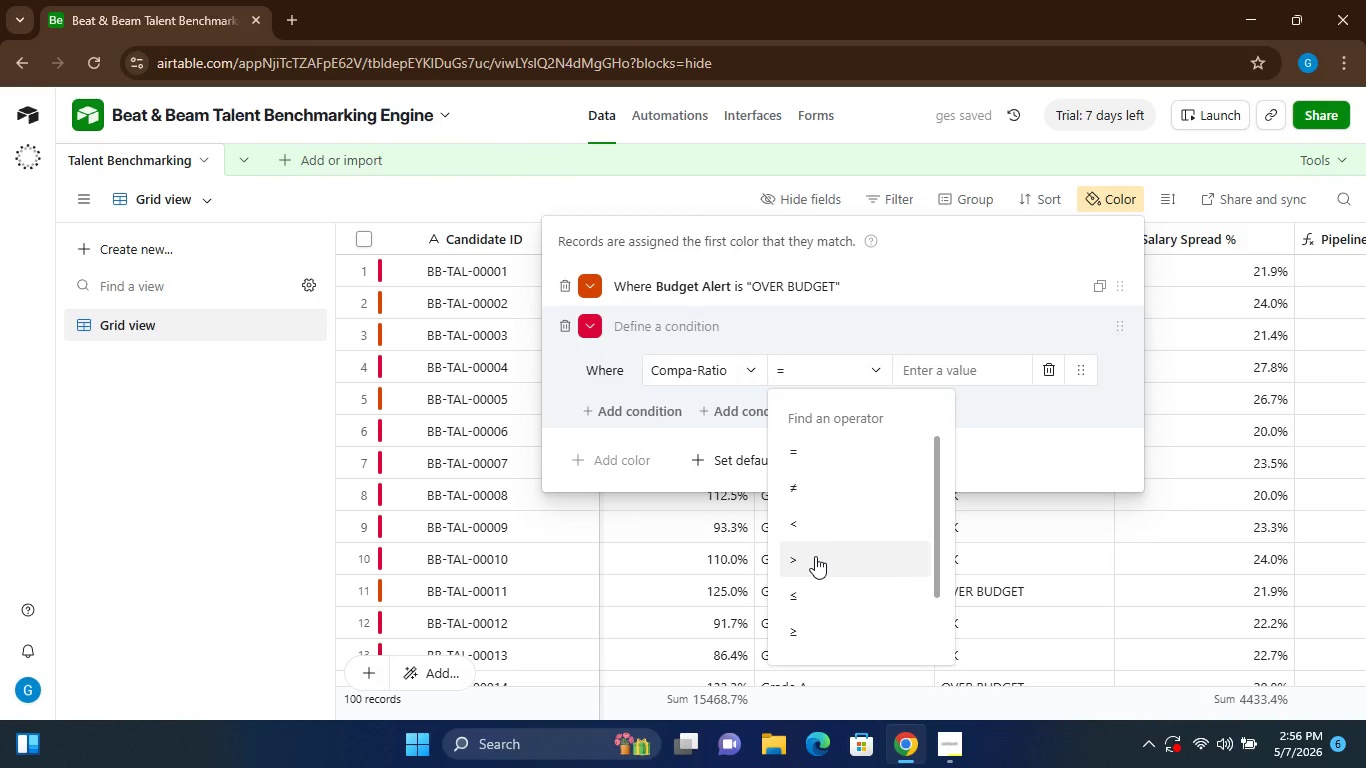 
left_click([815, 556])
 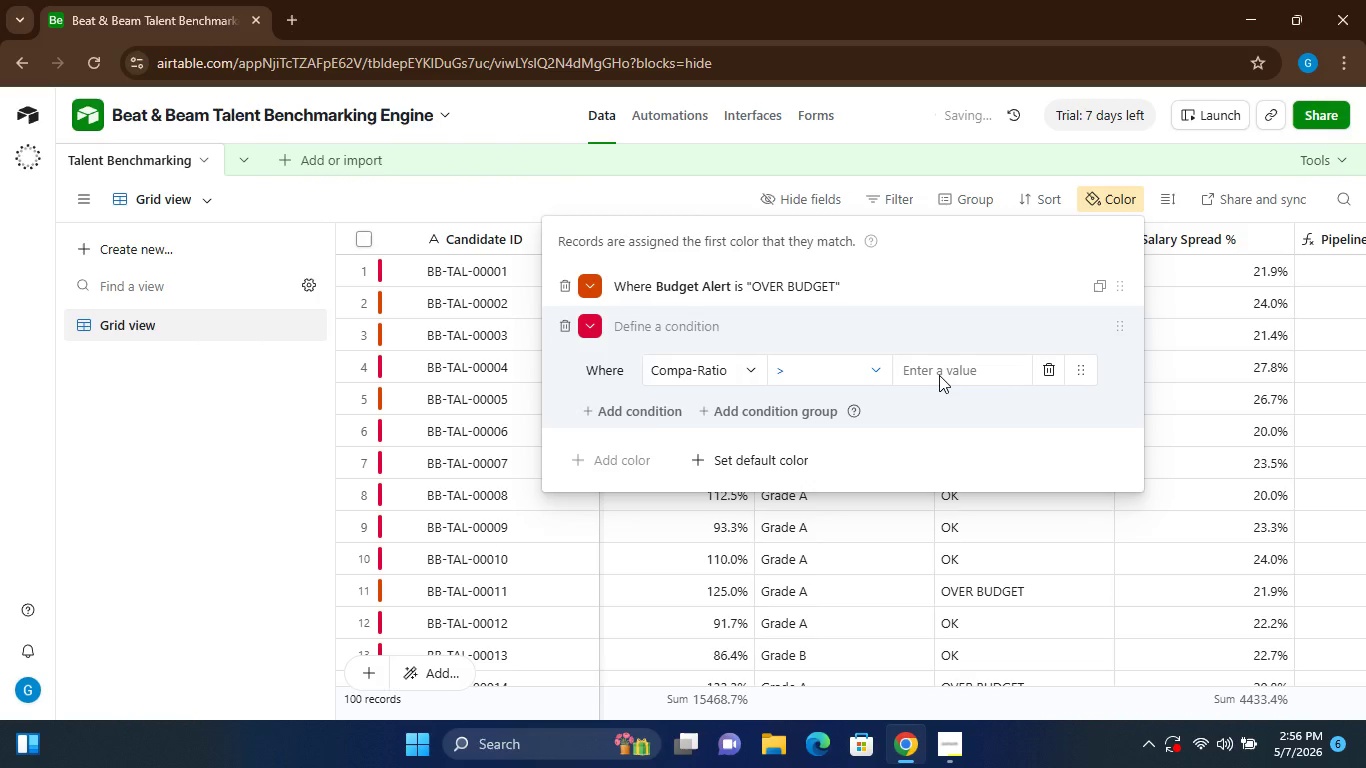 
left_click([938, 366])
 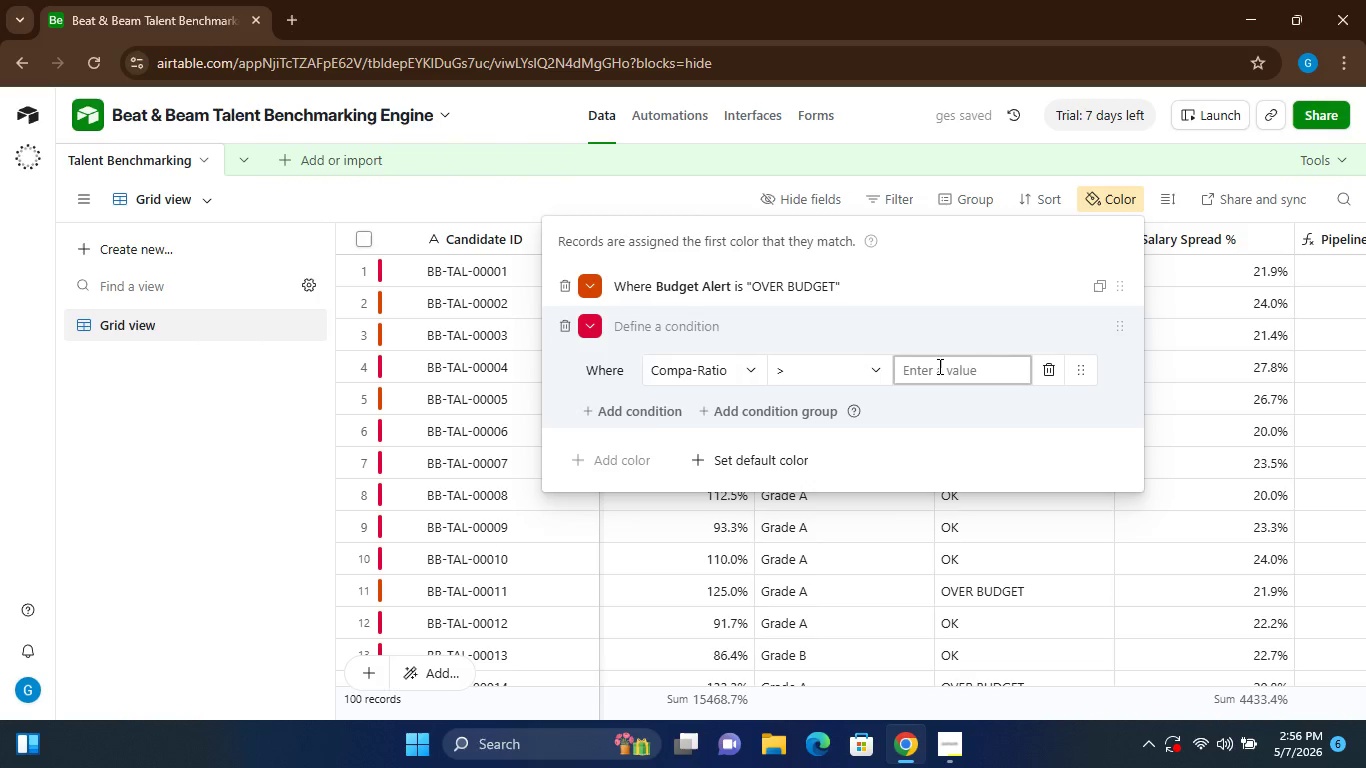 
key(1)
 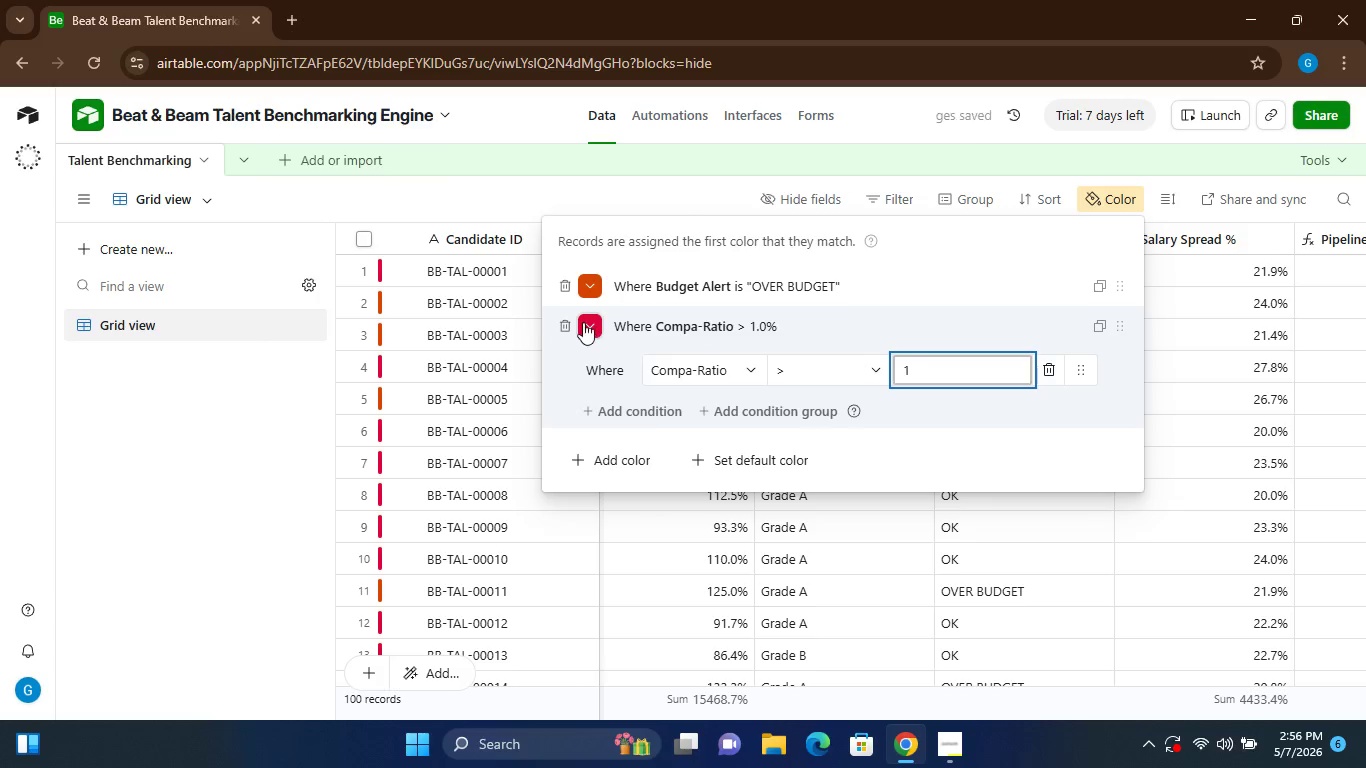 
left_click([583, 322])
 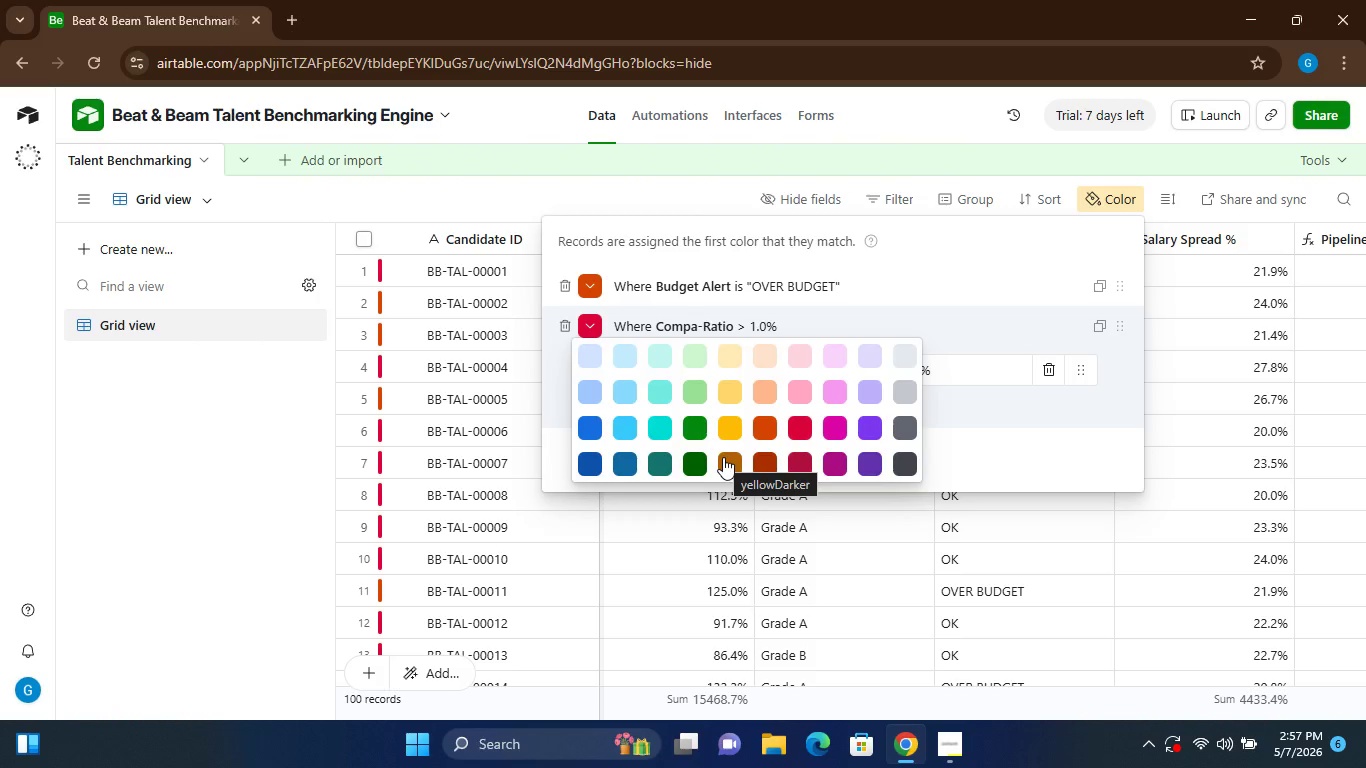 
wait(11.38)
 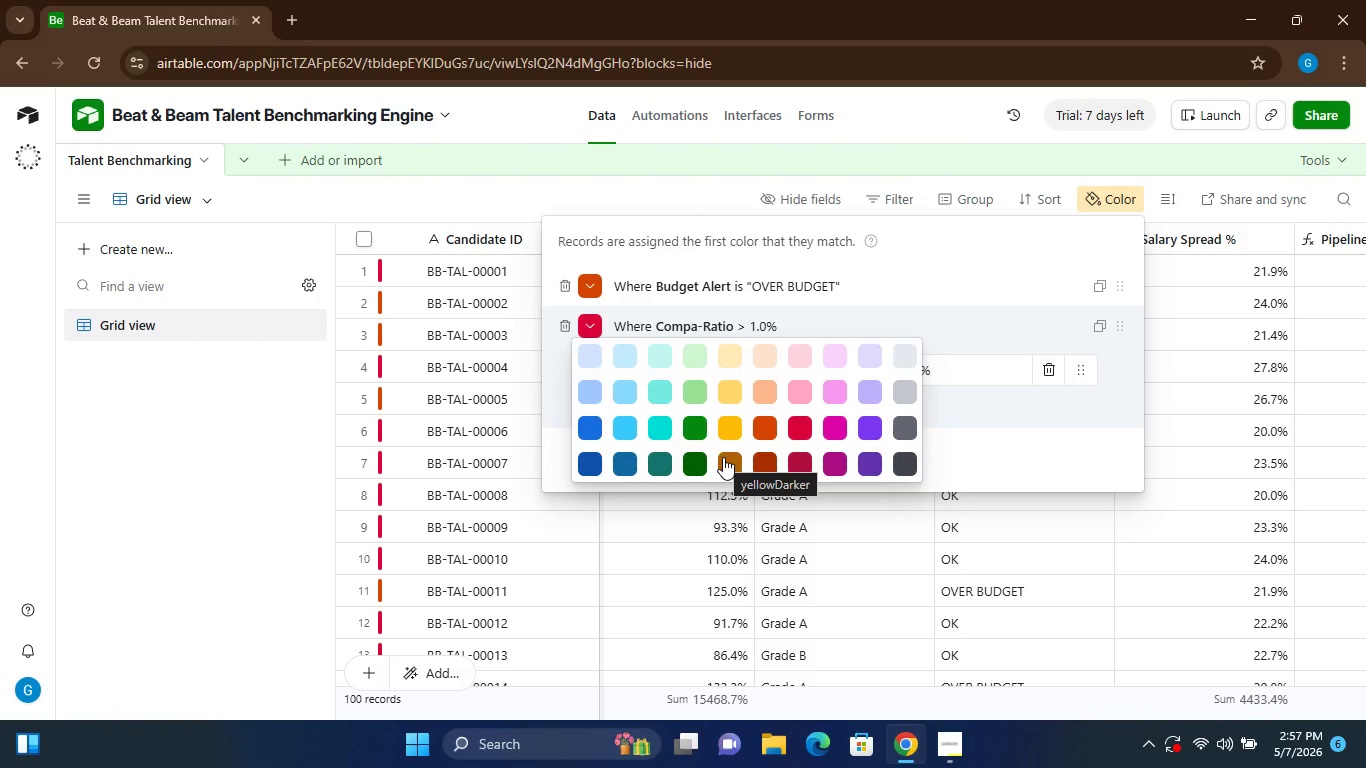 
left_click([764, 358])
 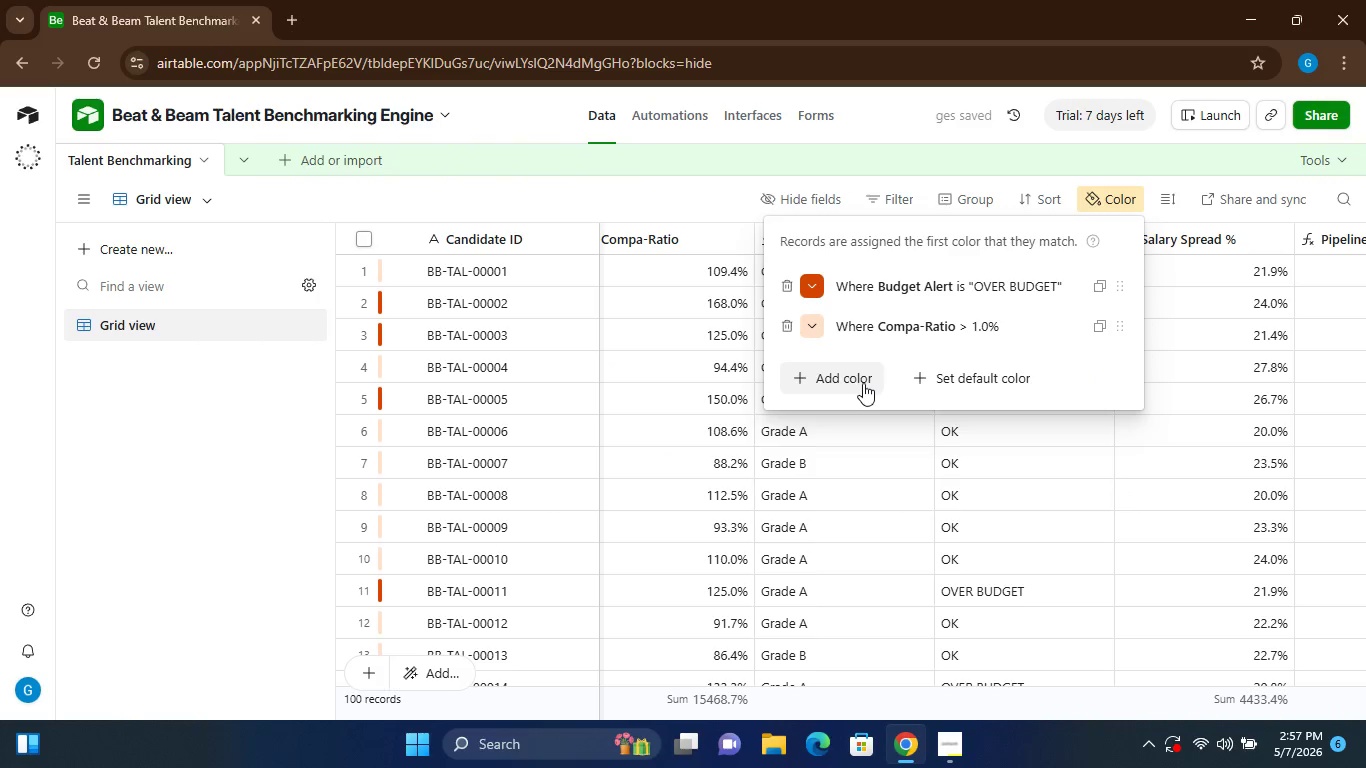 
wait(6.58)
 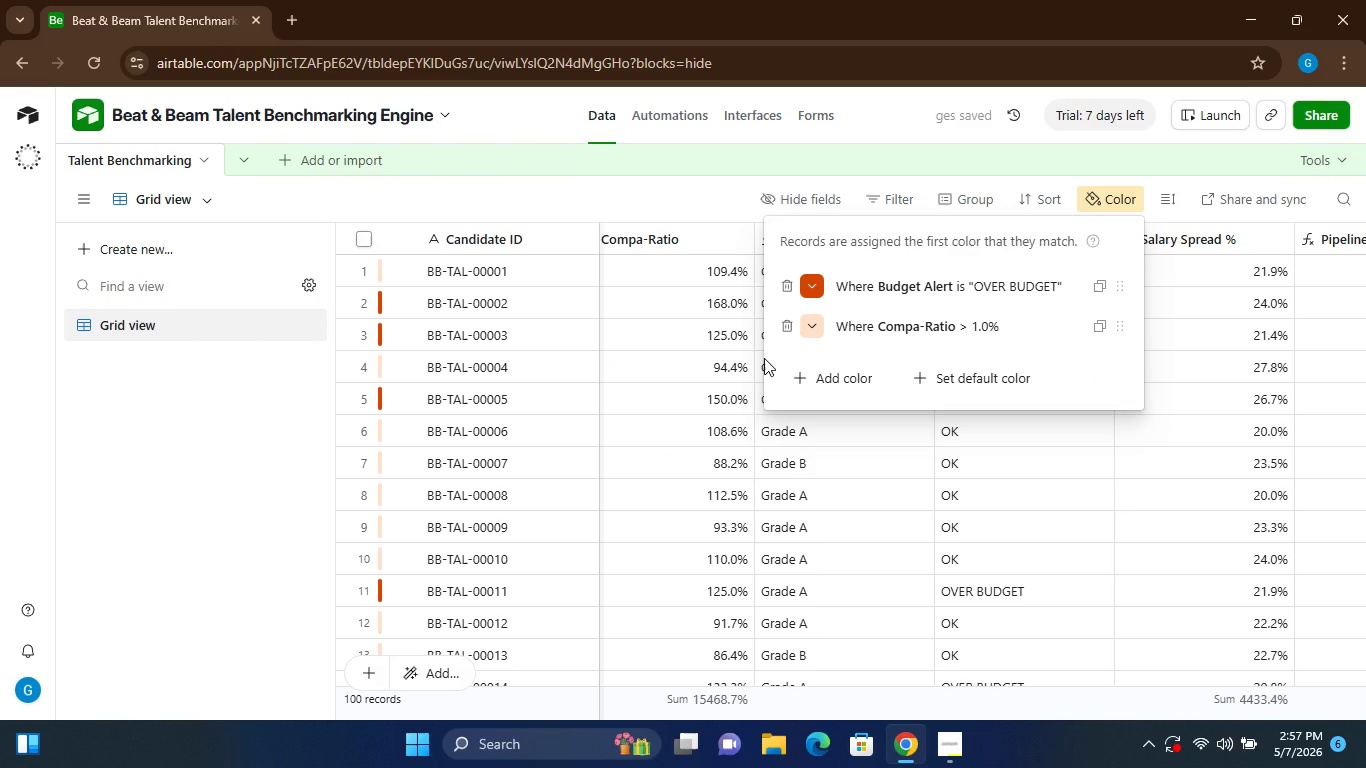 
left_click([150, 577])
 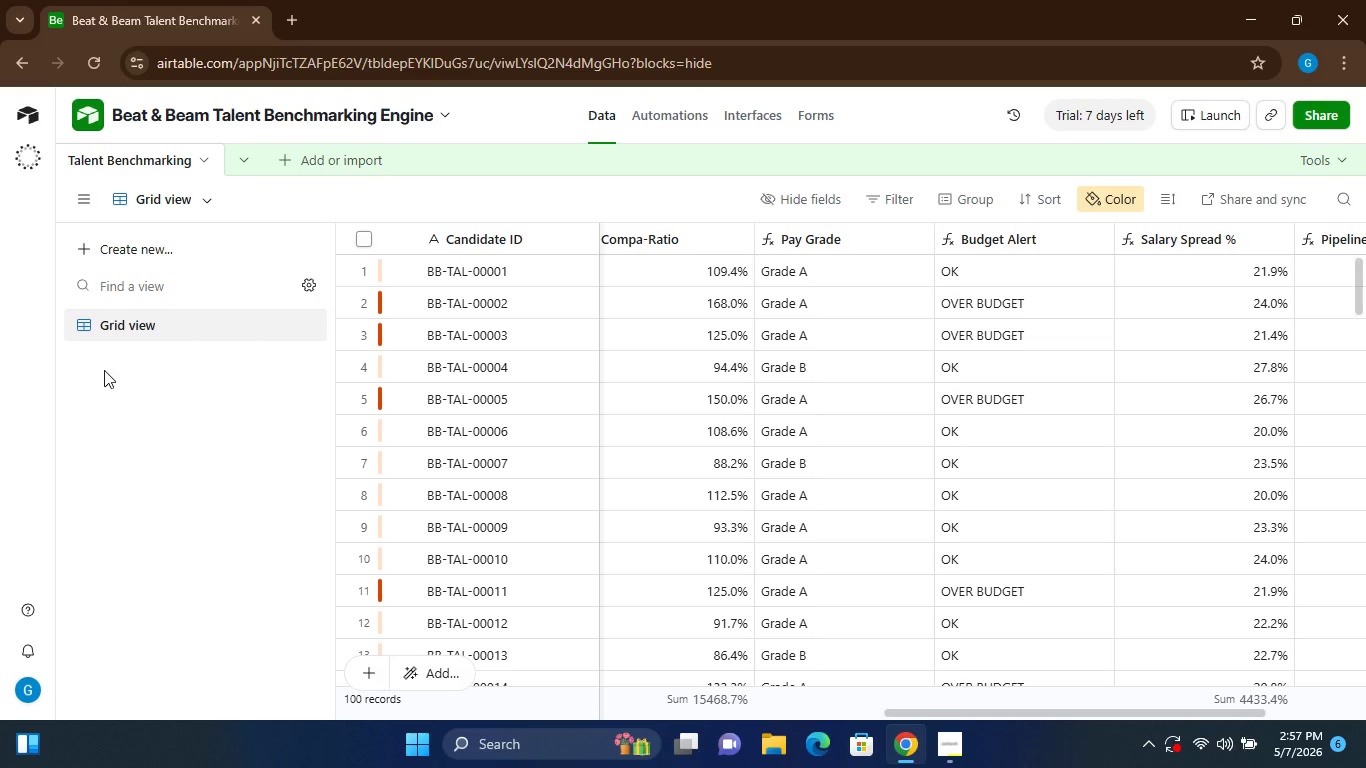 
wait(7.73)
 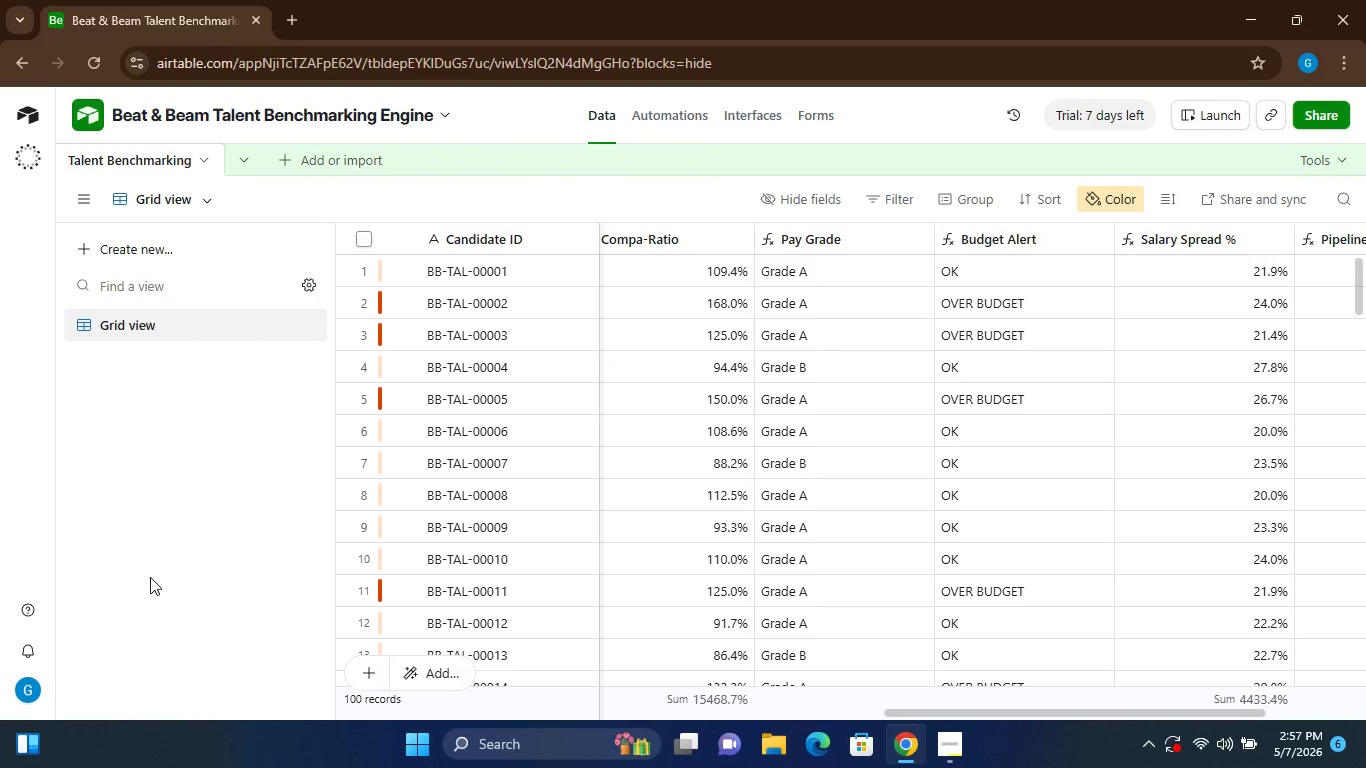 
left_click([143, 248])
 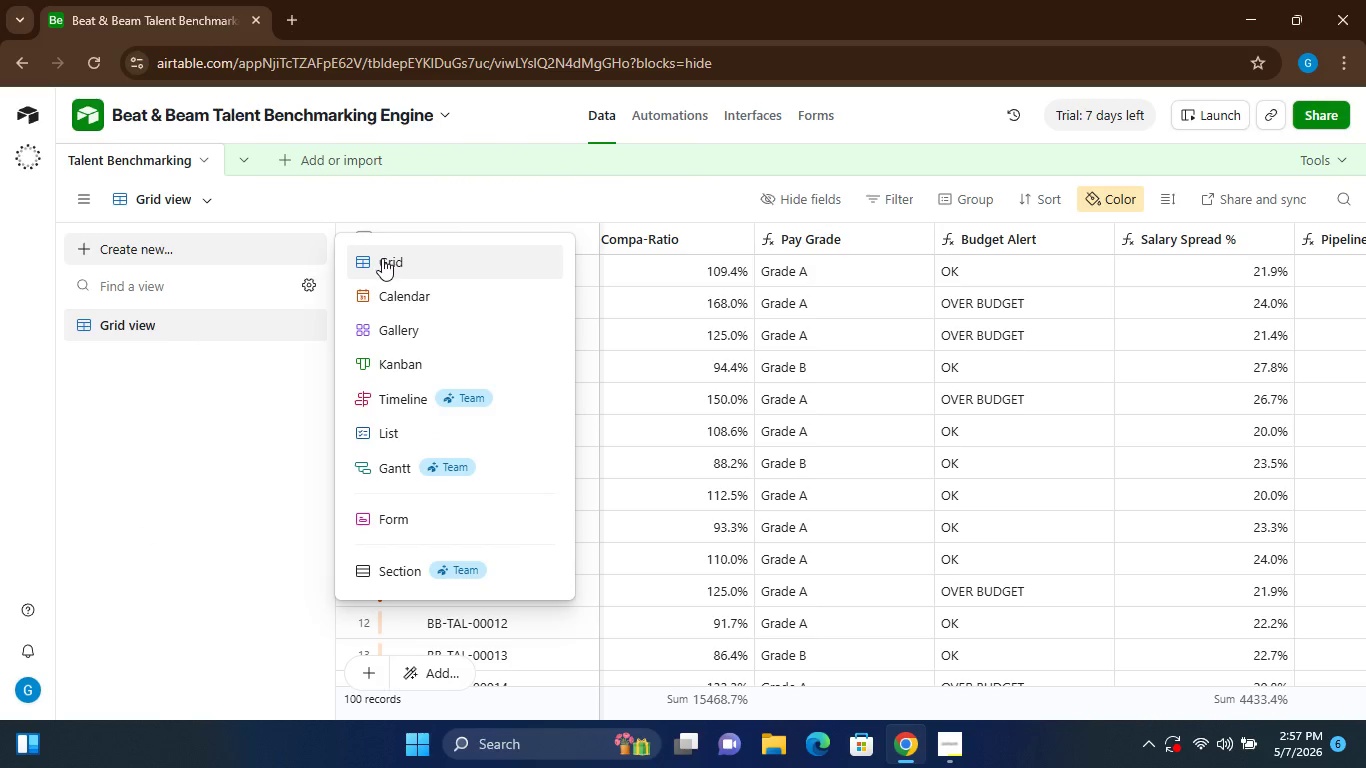 
left_click([382, 258])
 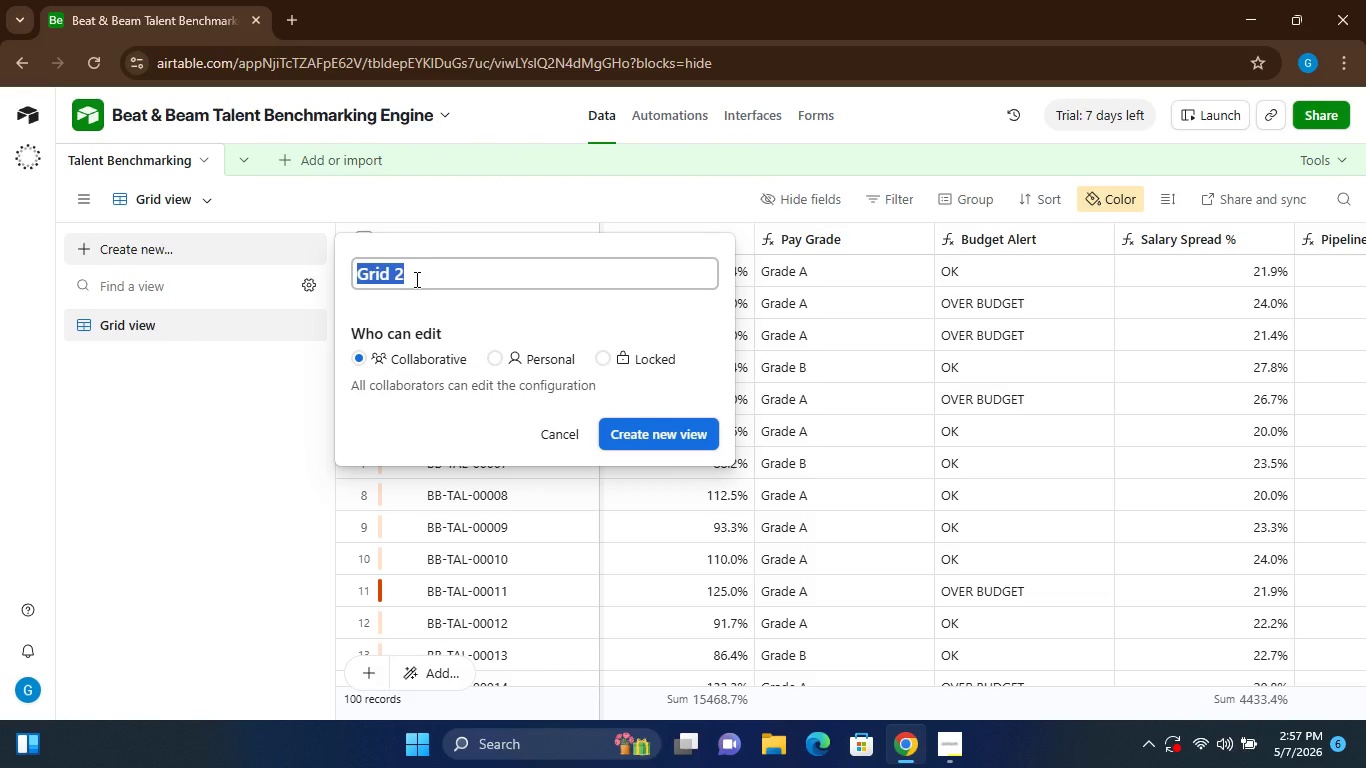 
type(oVER )
key(Backspace)
key(Backspace)
key(Backspace)
key(Backspace)
key(Backspace)
type(Over Budget Candidates)
 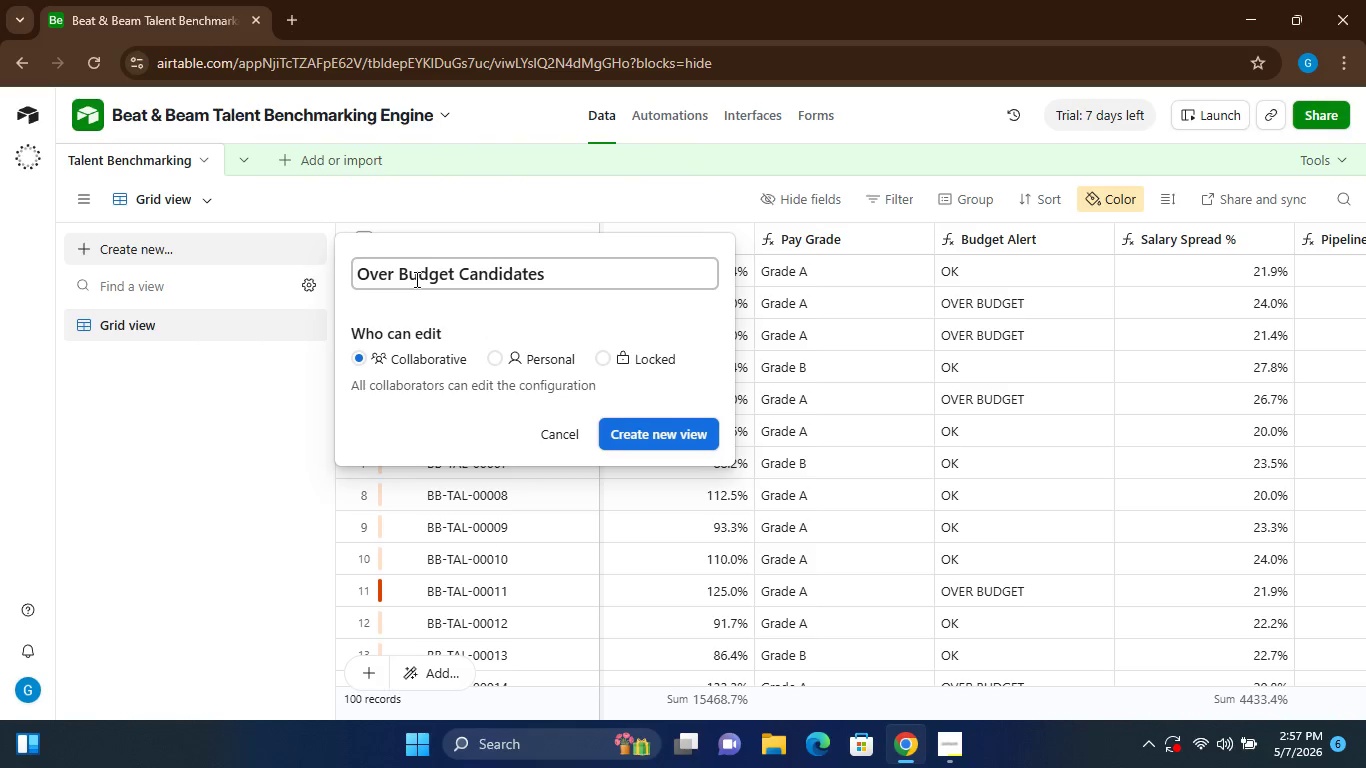 
left_click([636, 437])
 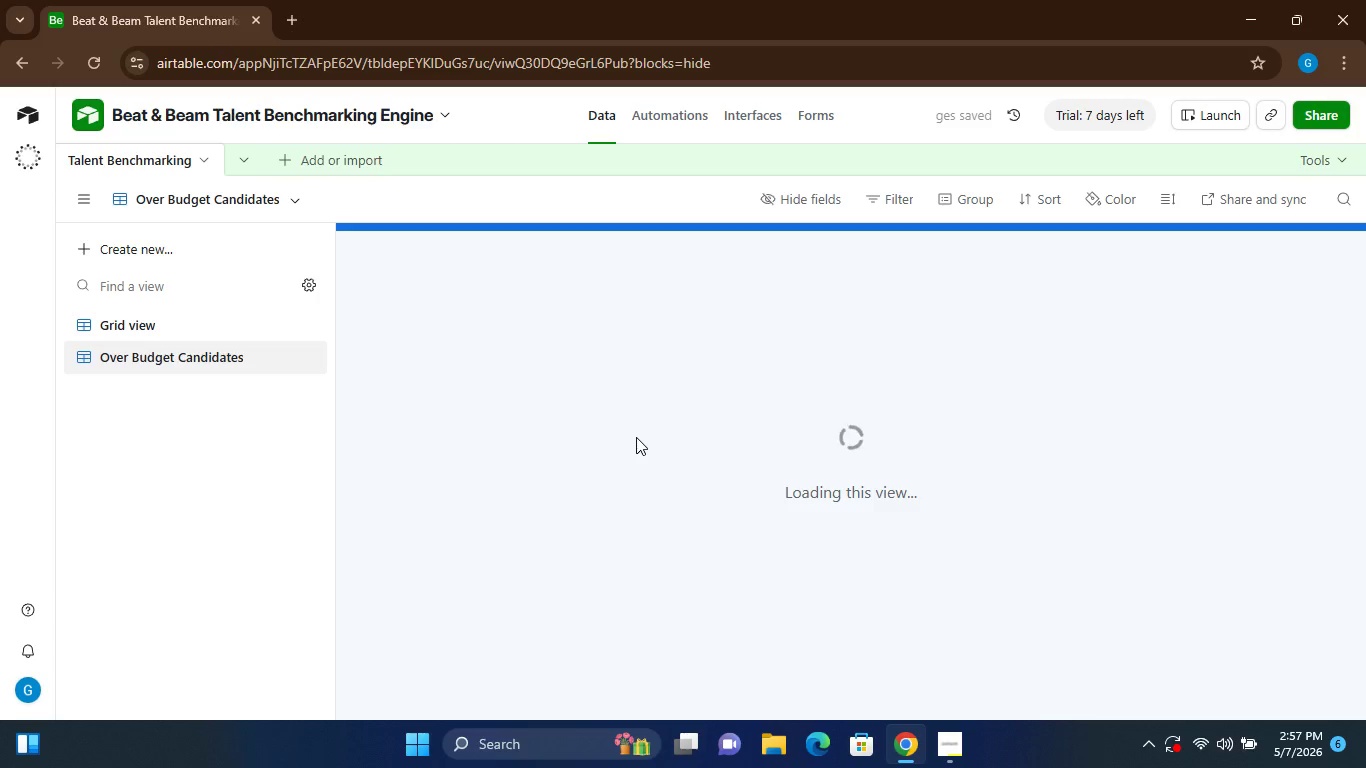 
wait(8.95)
 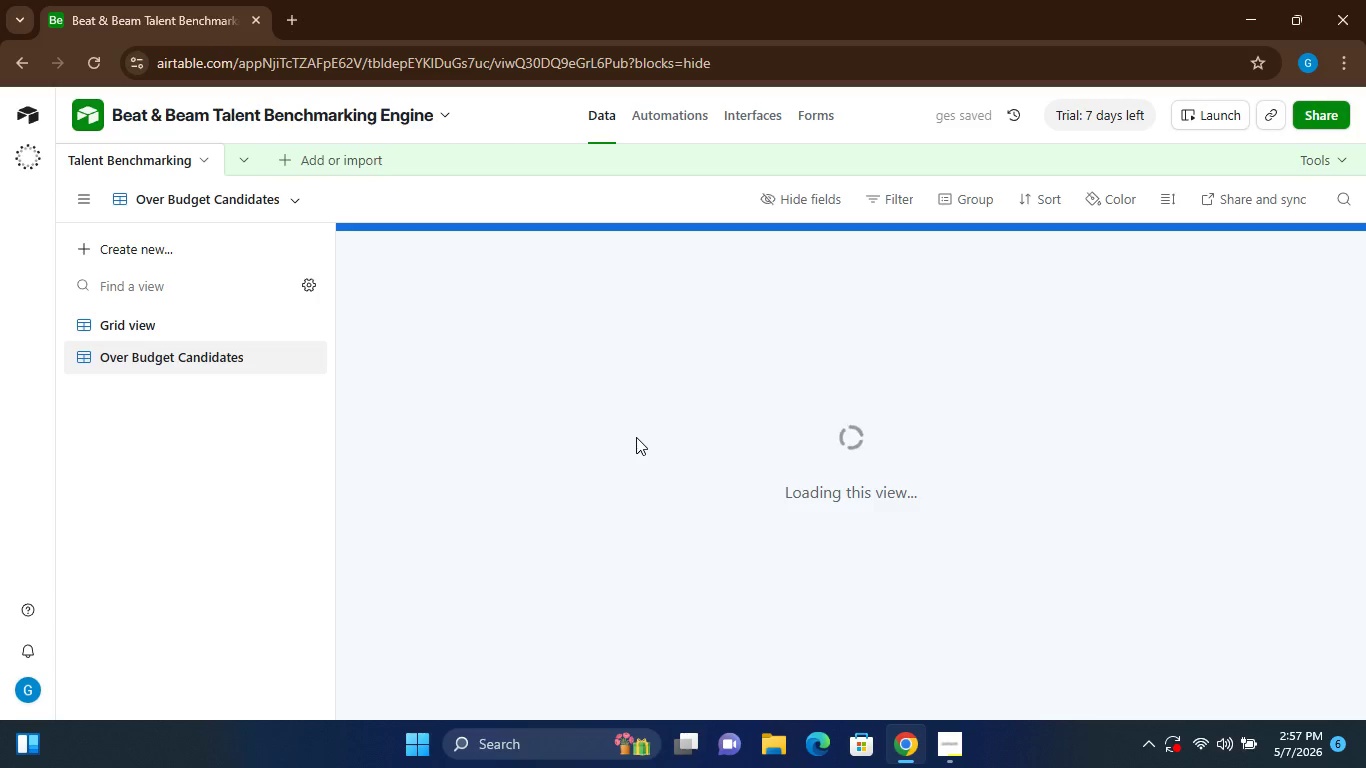 
left_click([895, 194])
 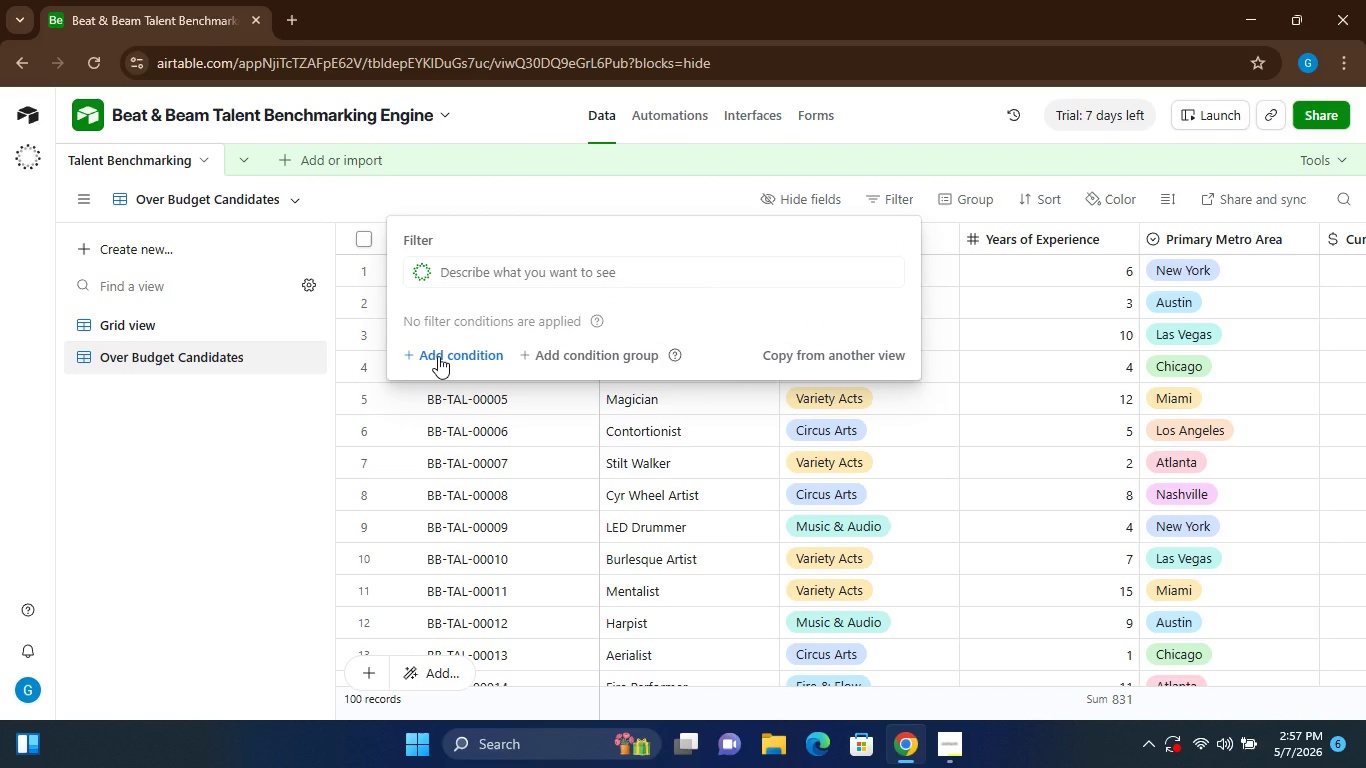 
left_click([438, 356])
 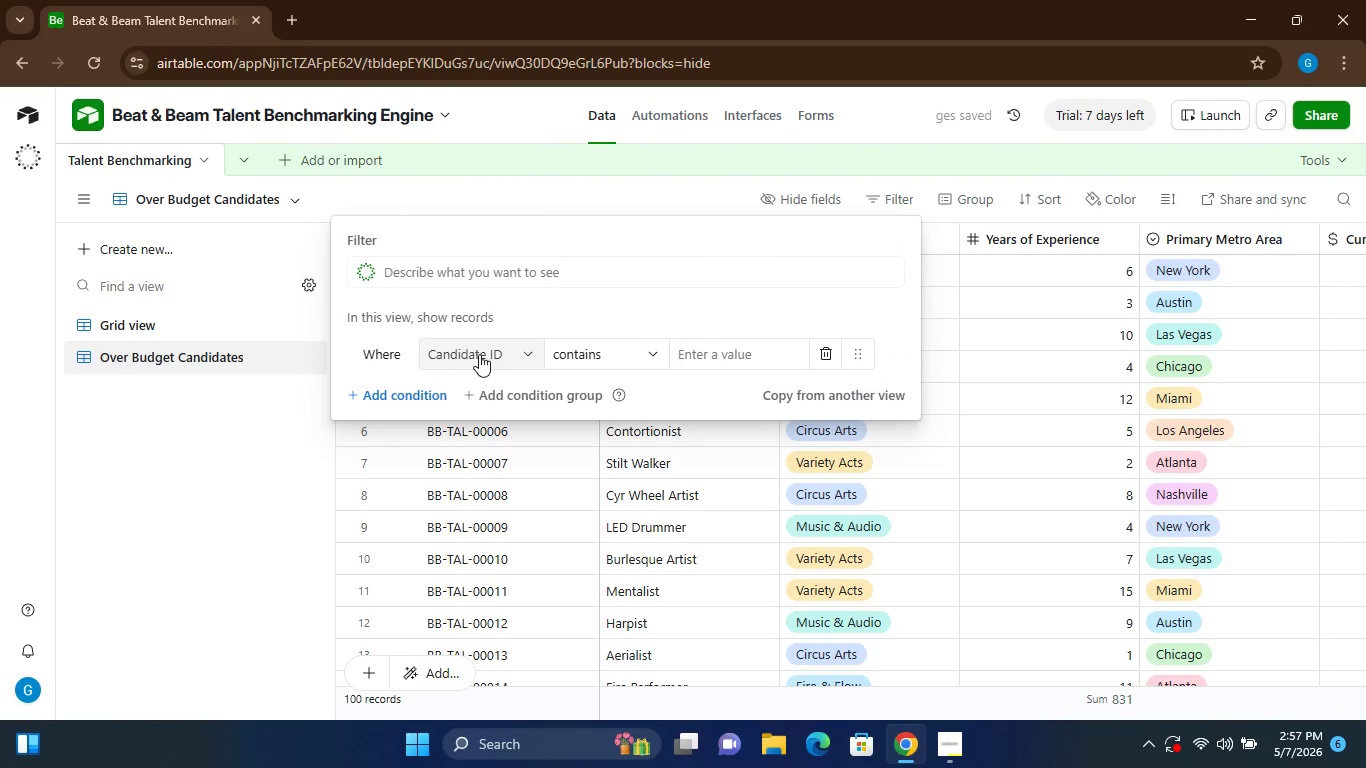 
left_click([482, 354])
 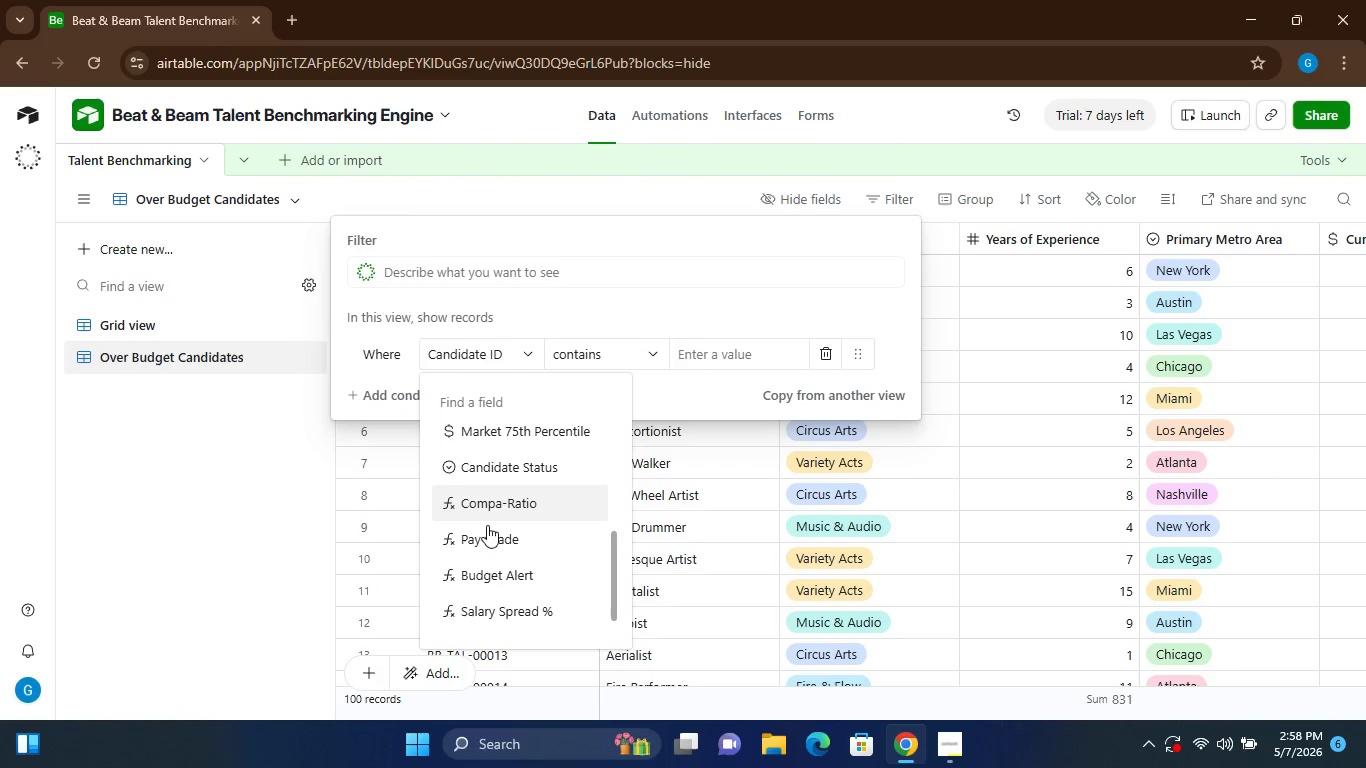 
wait(7.08)
 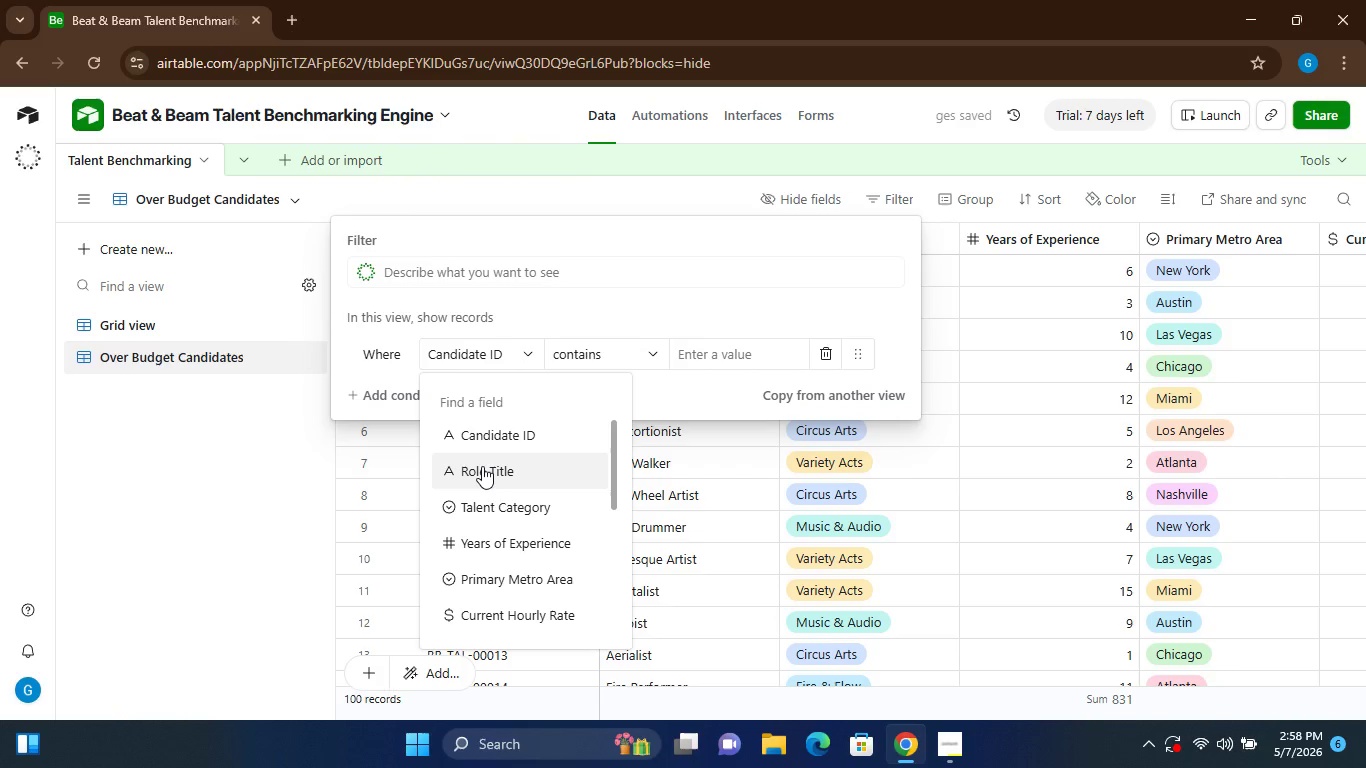 
left_click([494, 546])
 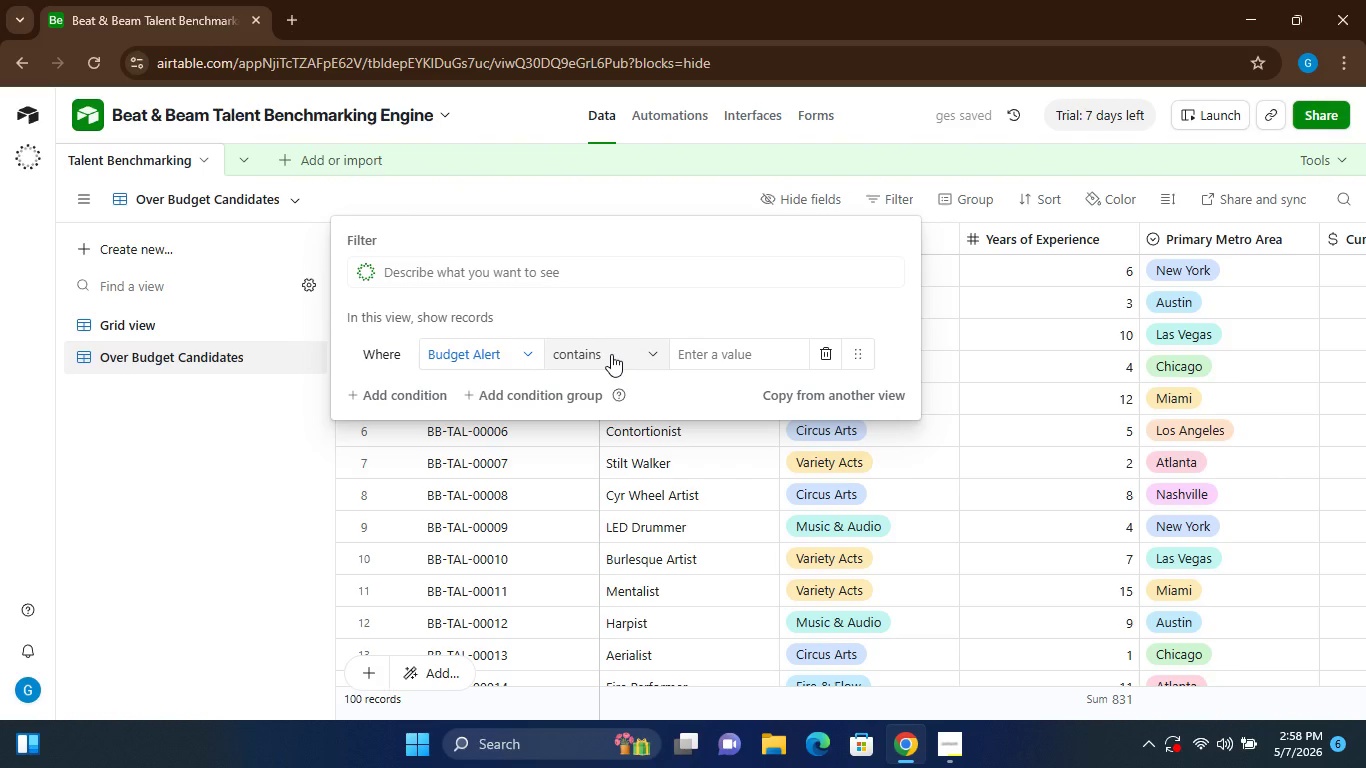 
left_click([611, 354])
 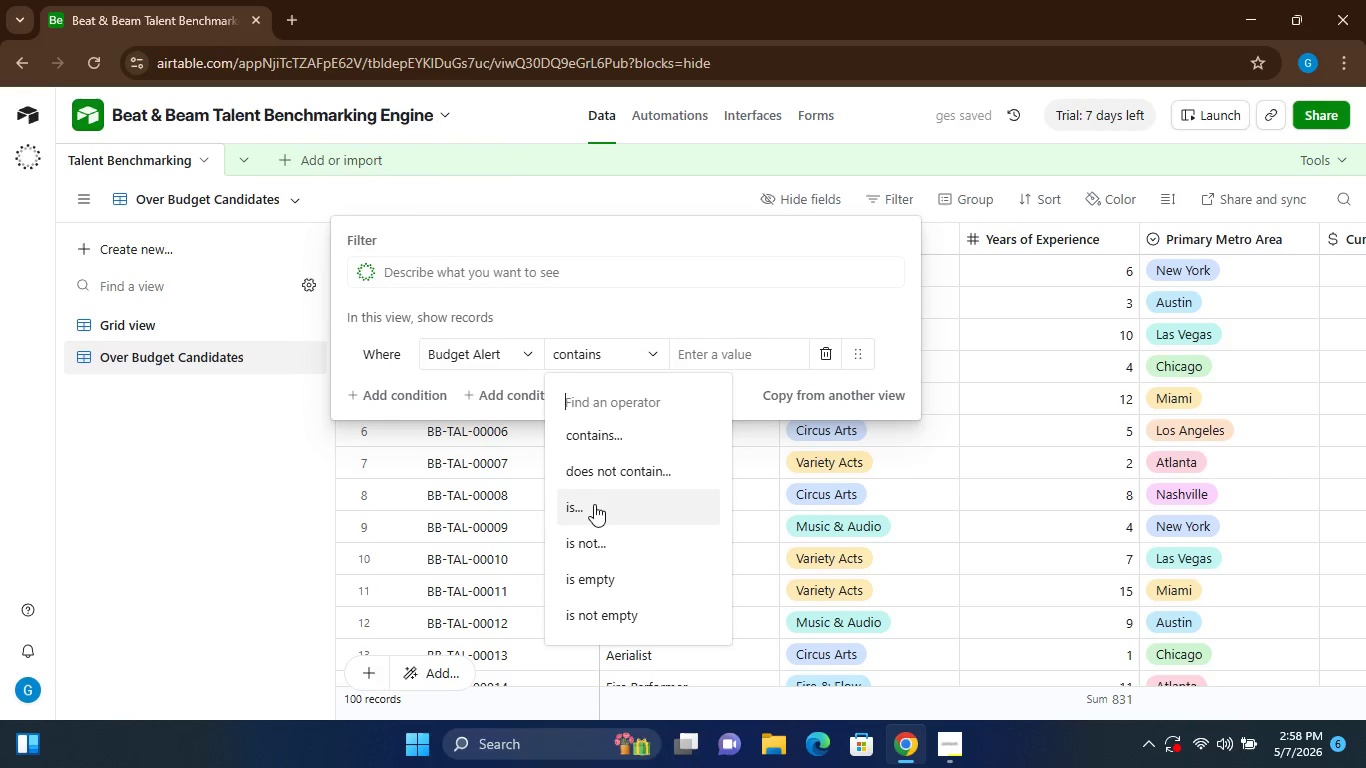 
left_click([594, 505])
 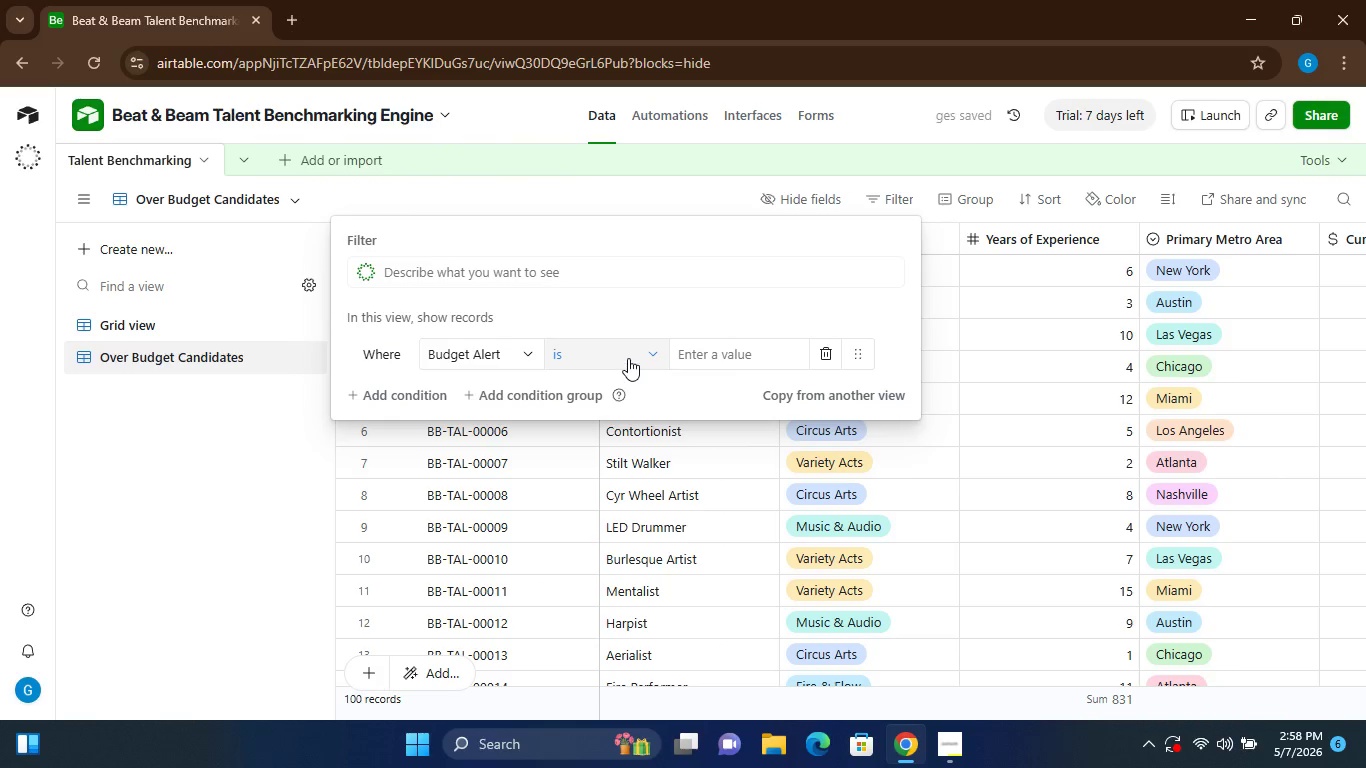 
left_click([628, 358])
 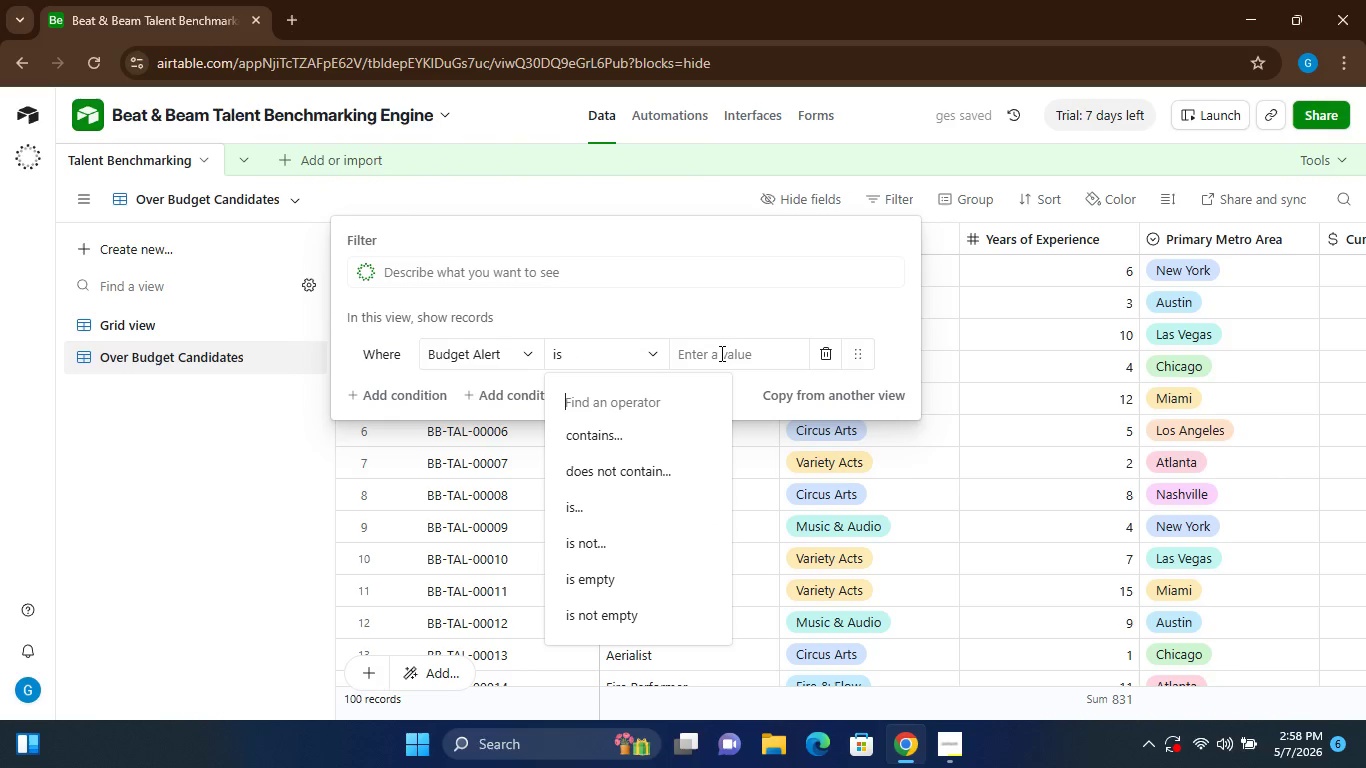 
left_click([719, 347])
 